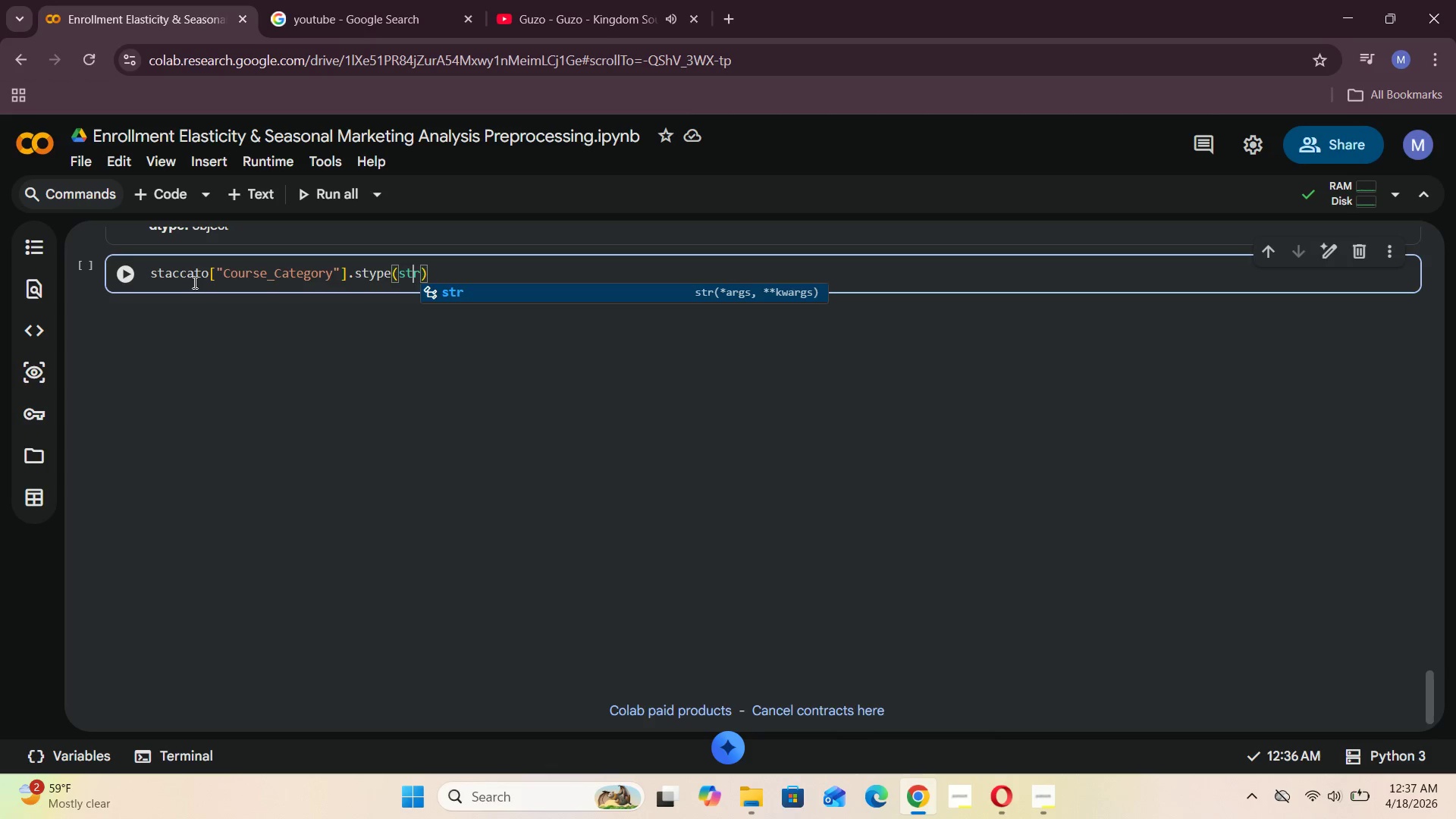 
key(ArrowLeft)
 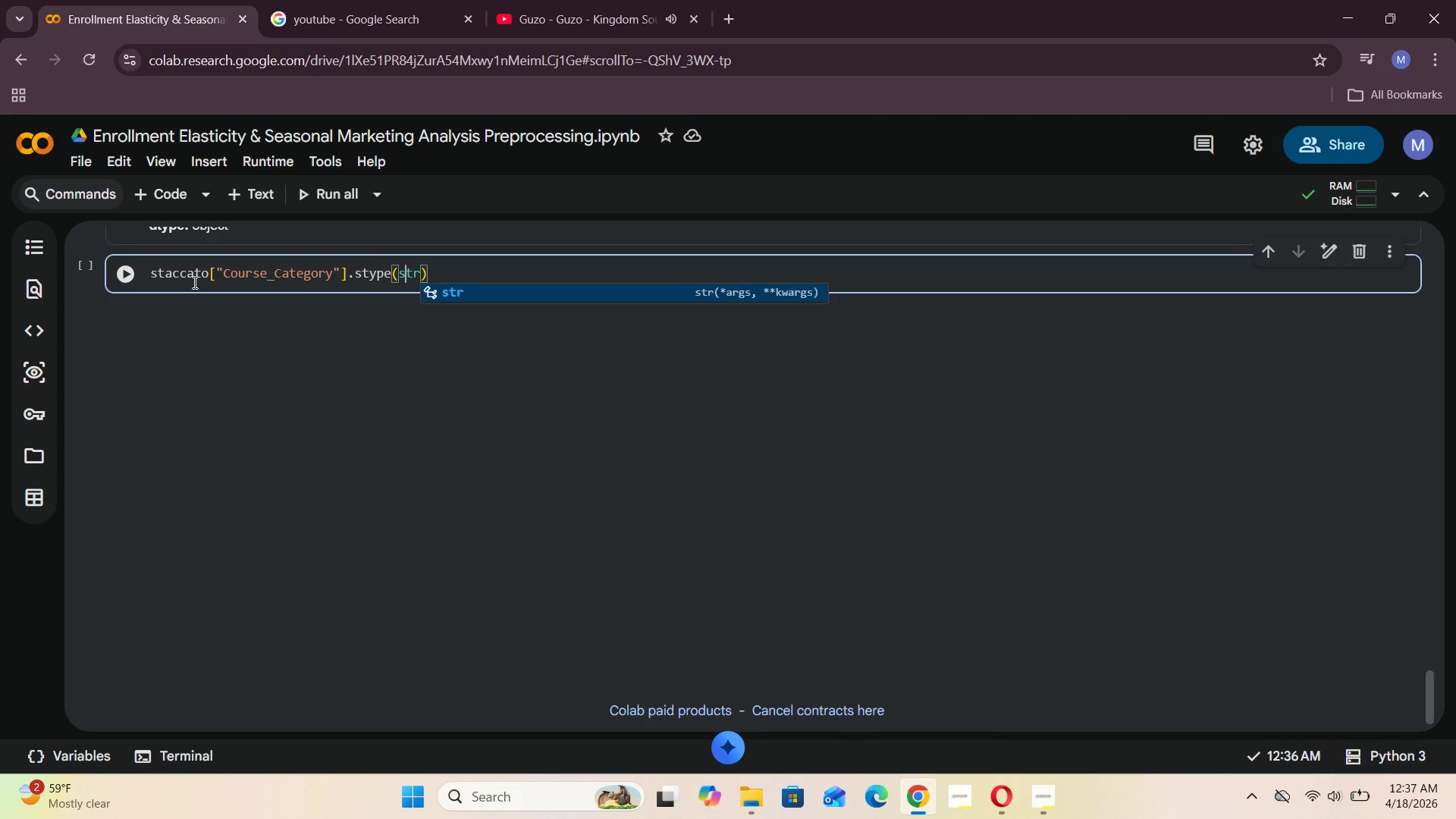 
hold_key(key=ArrowLeft, duration=1.52)
 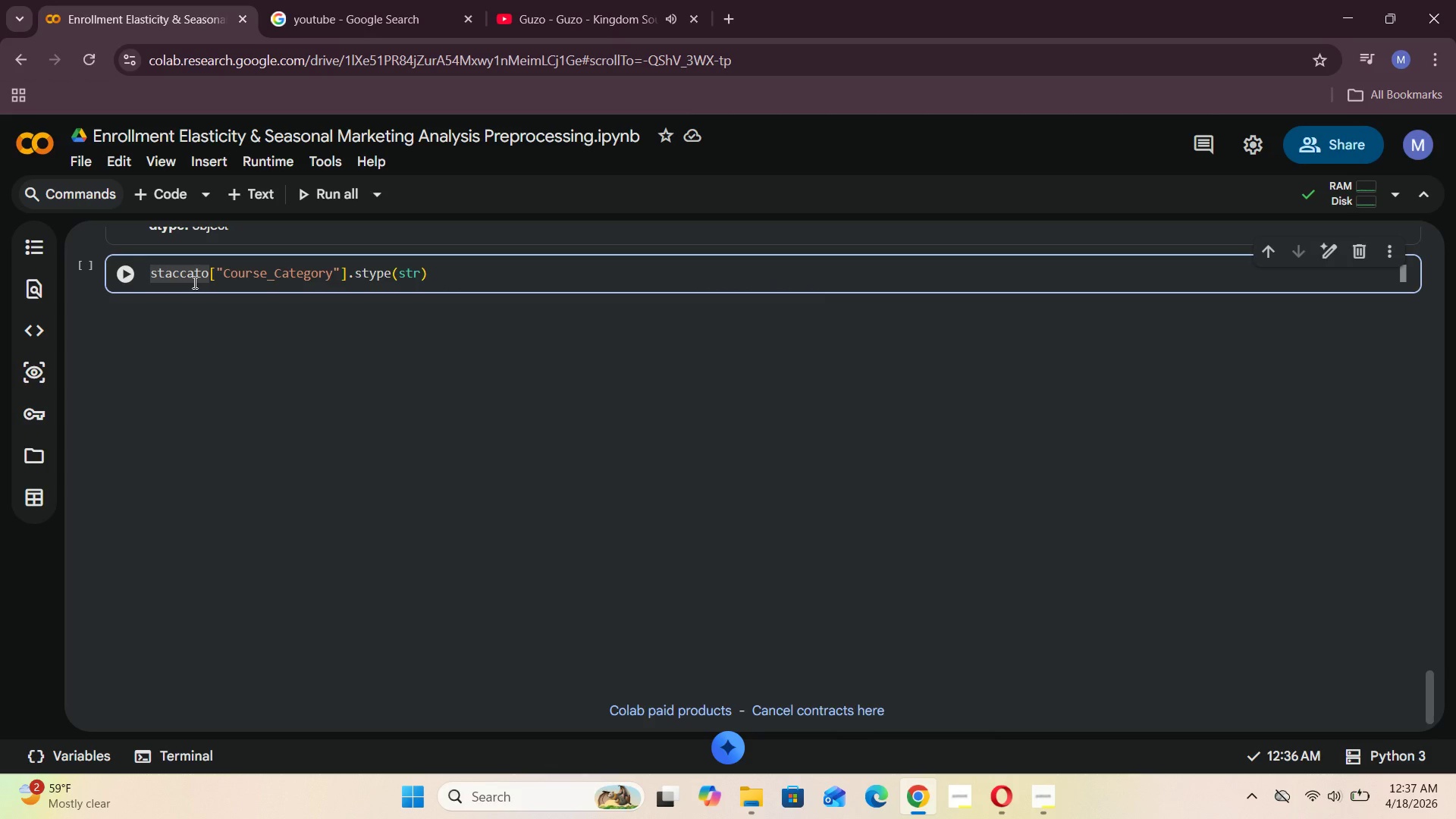 
type( = staccato["Course_Cateh)
key(Backspace)
type(gory)
 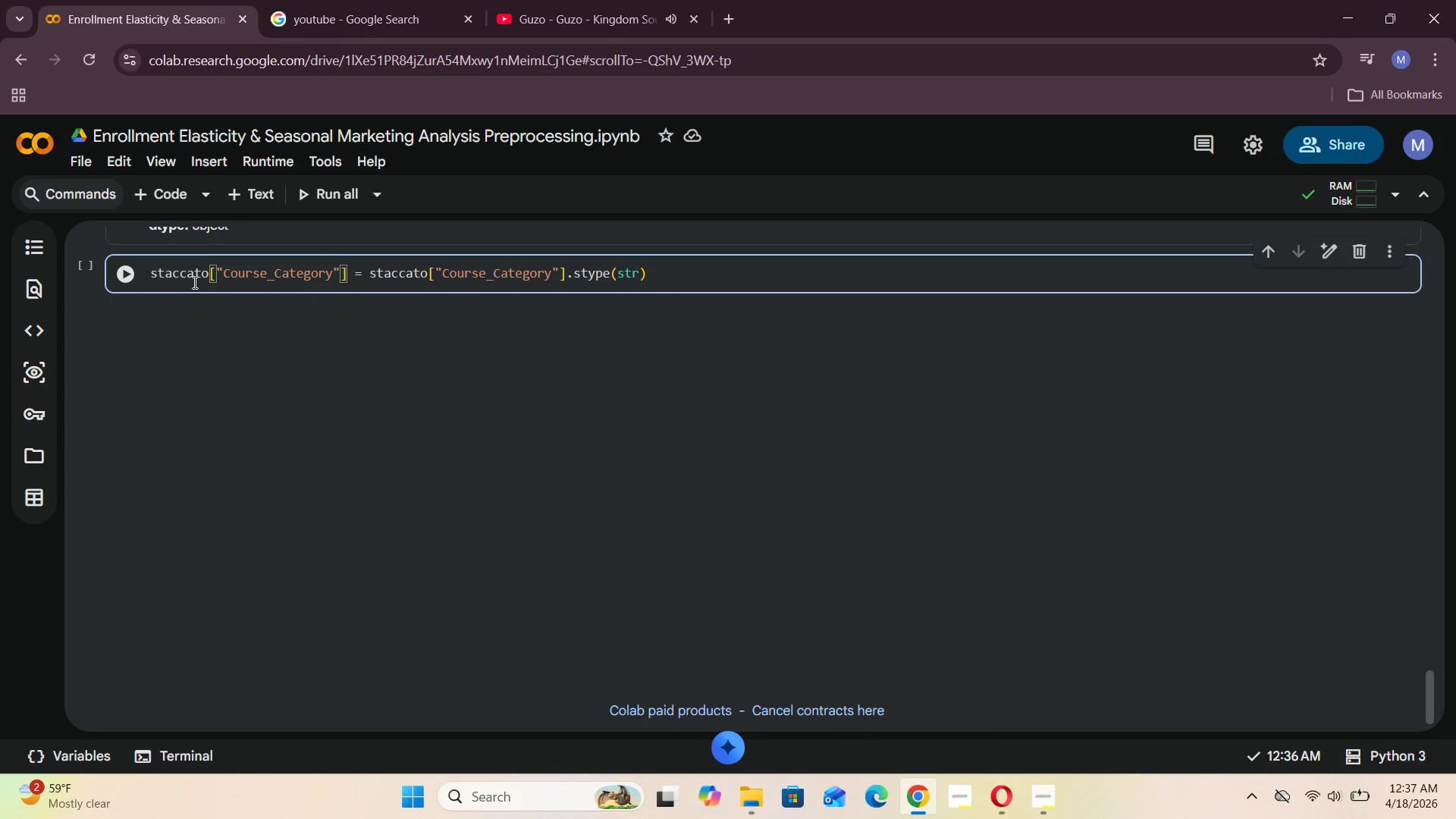 
hold_key(key=ArrowLeft, duration=0.75)
 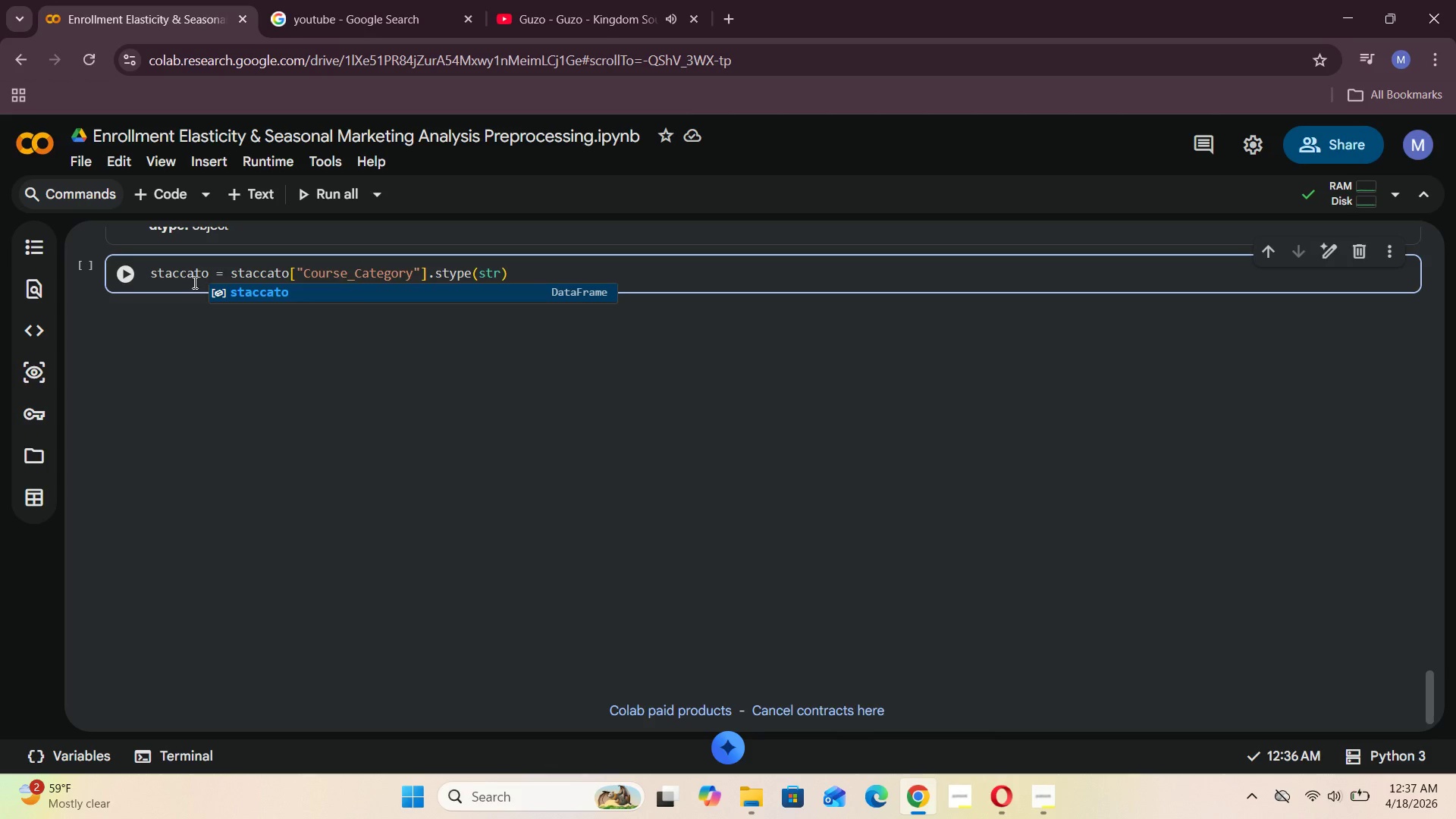 
left_click([133, 263])
 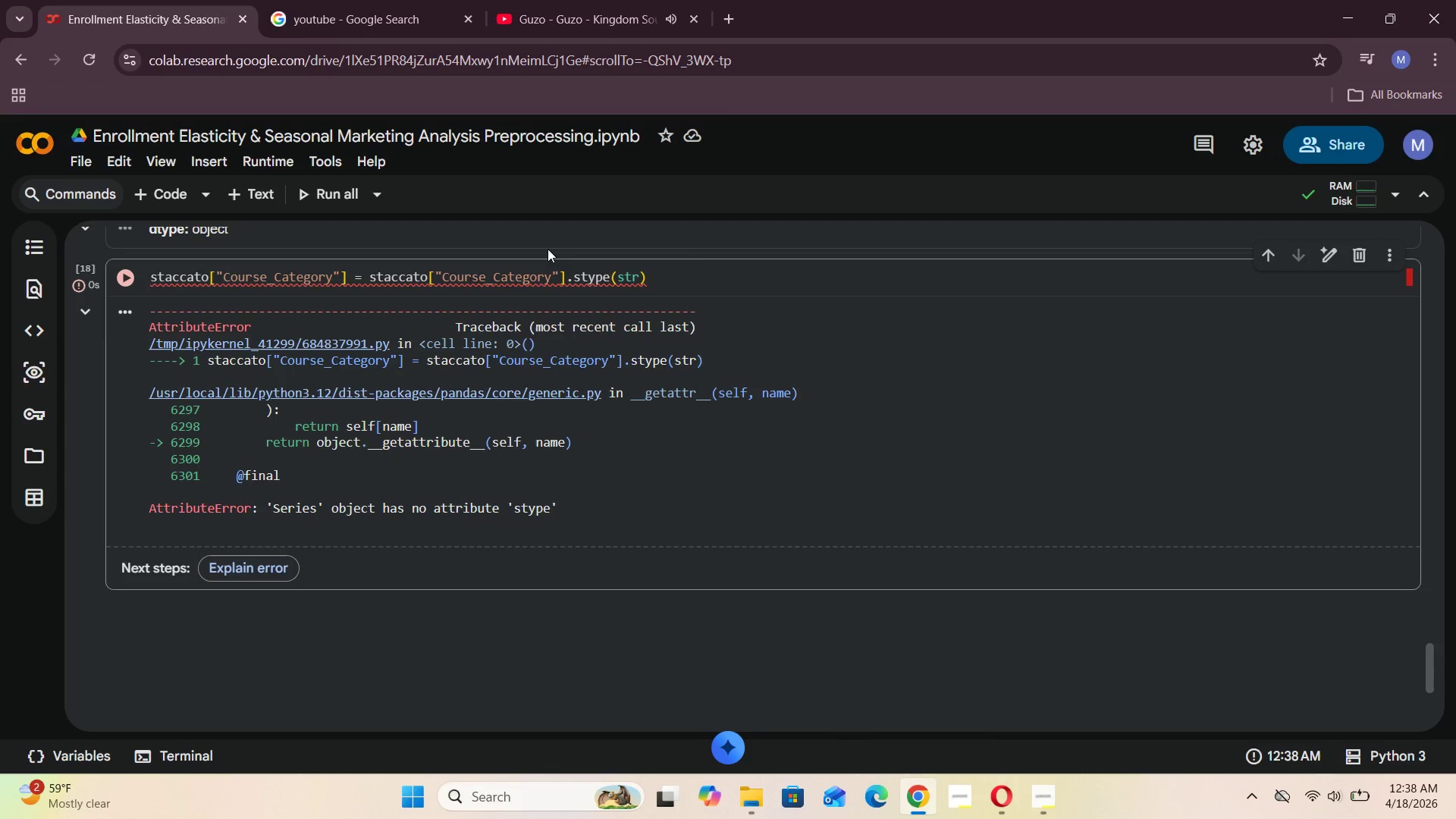 
left_click([575, 277])
 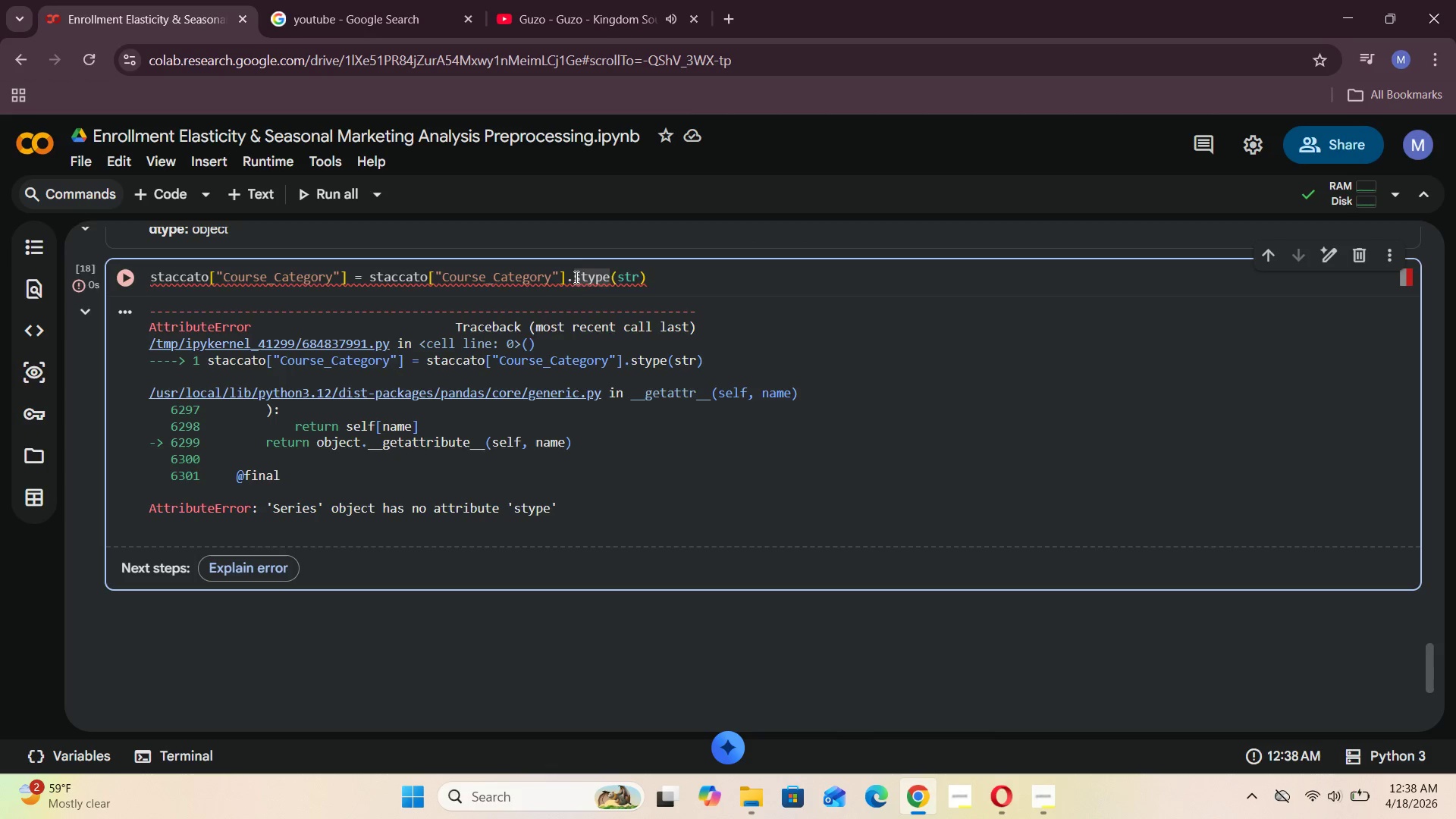 
key(A)
 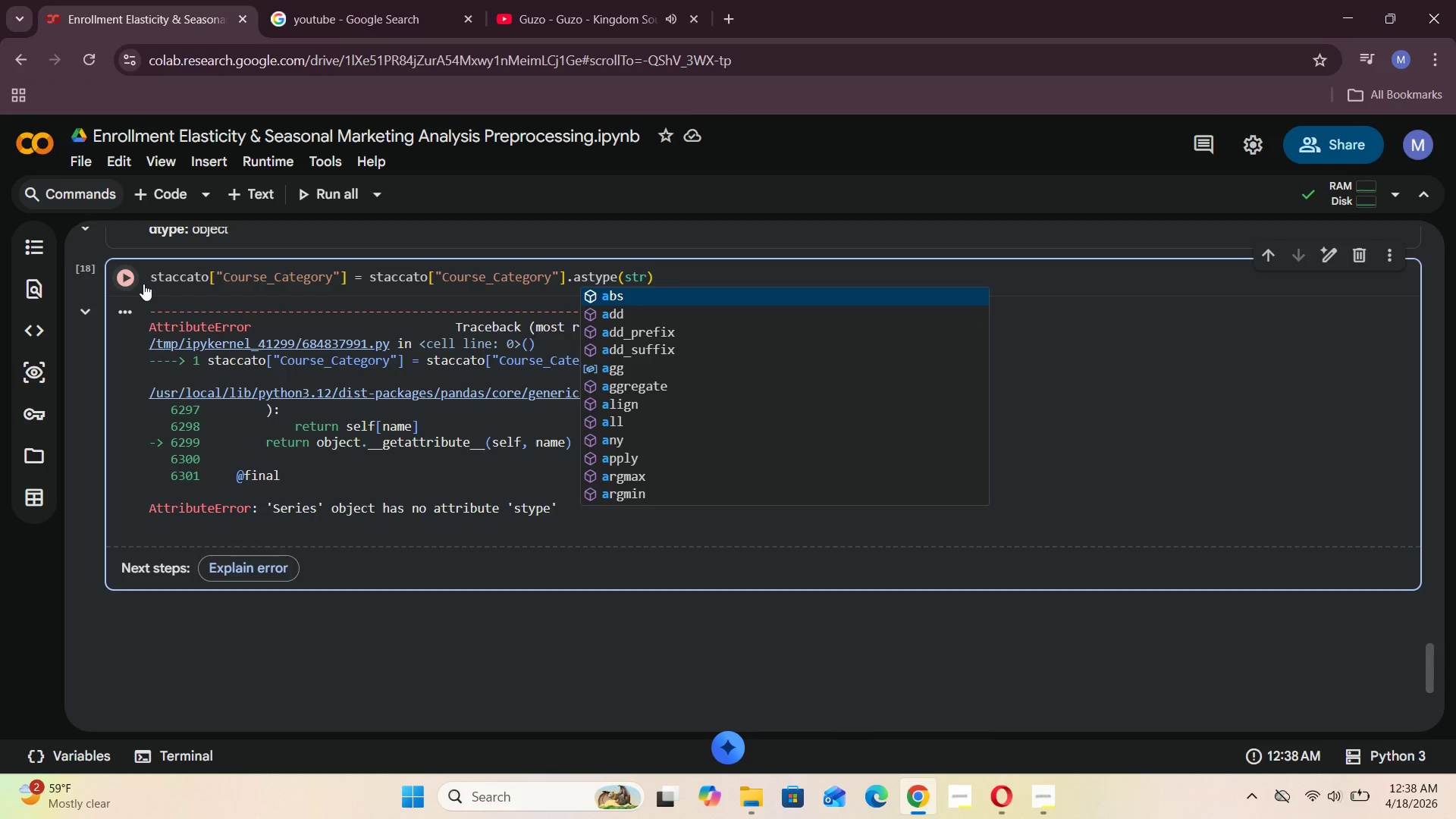 
left_click([128, 278])
 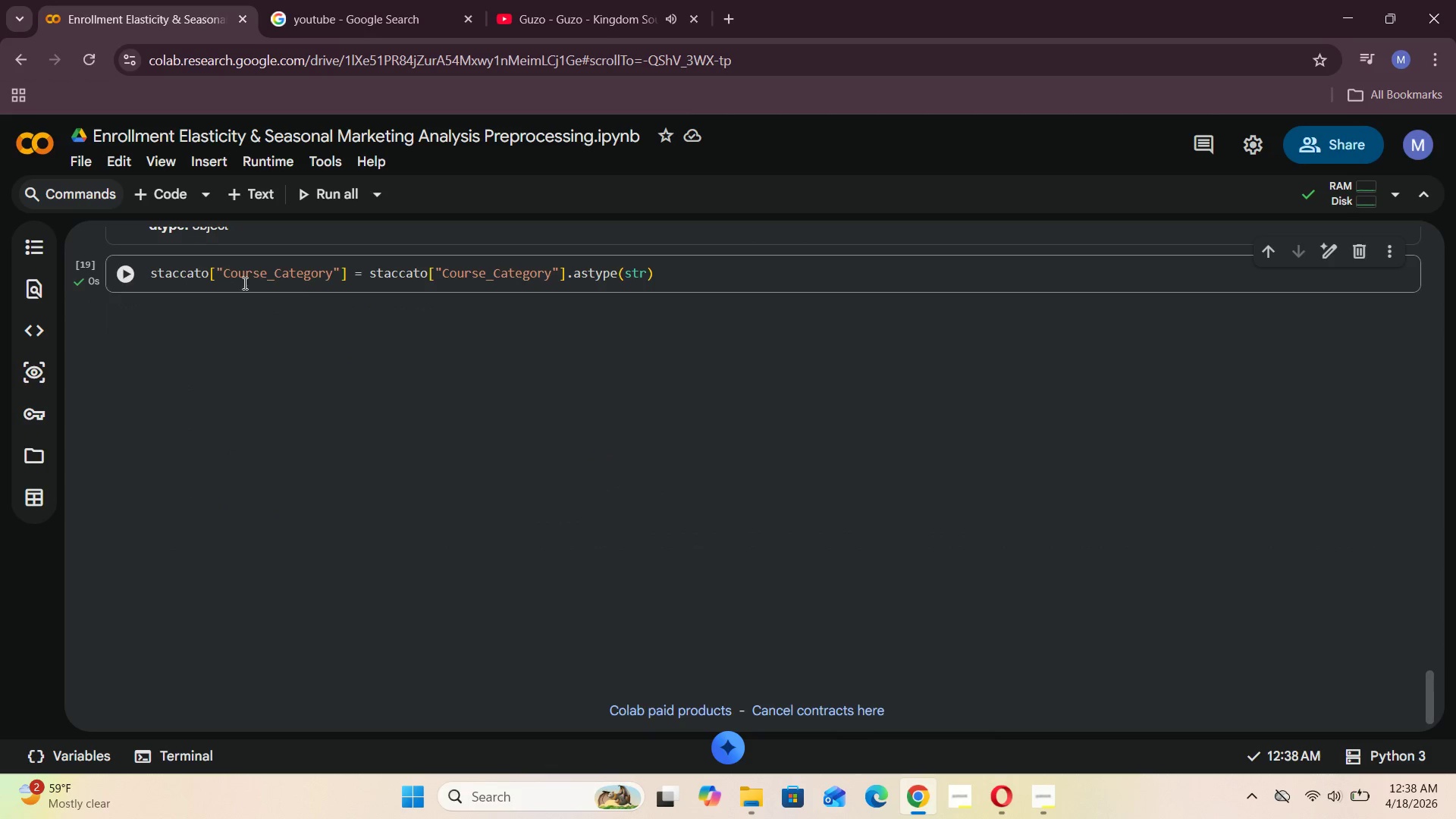 
left_click([178, 202])
 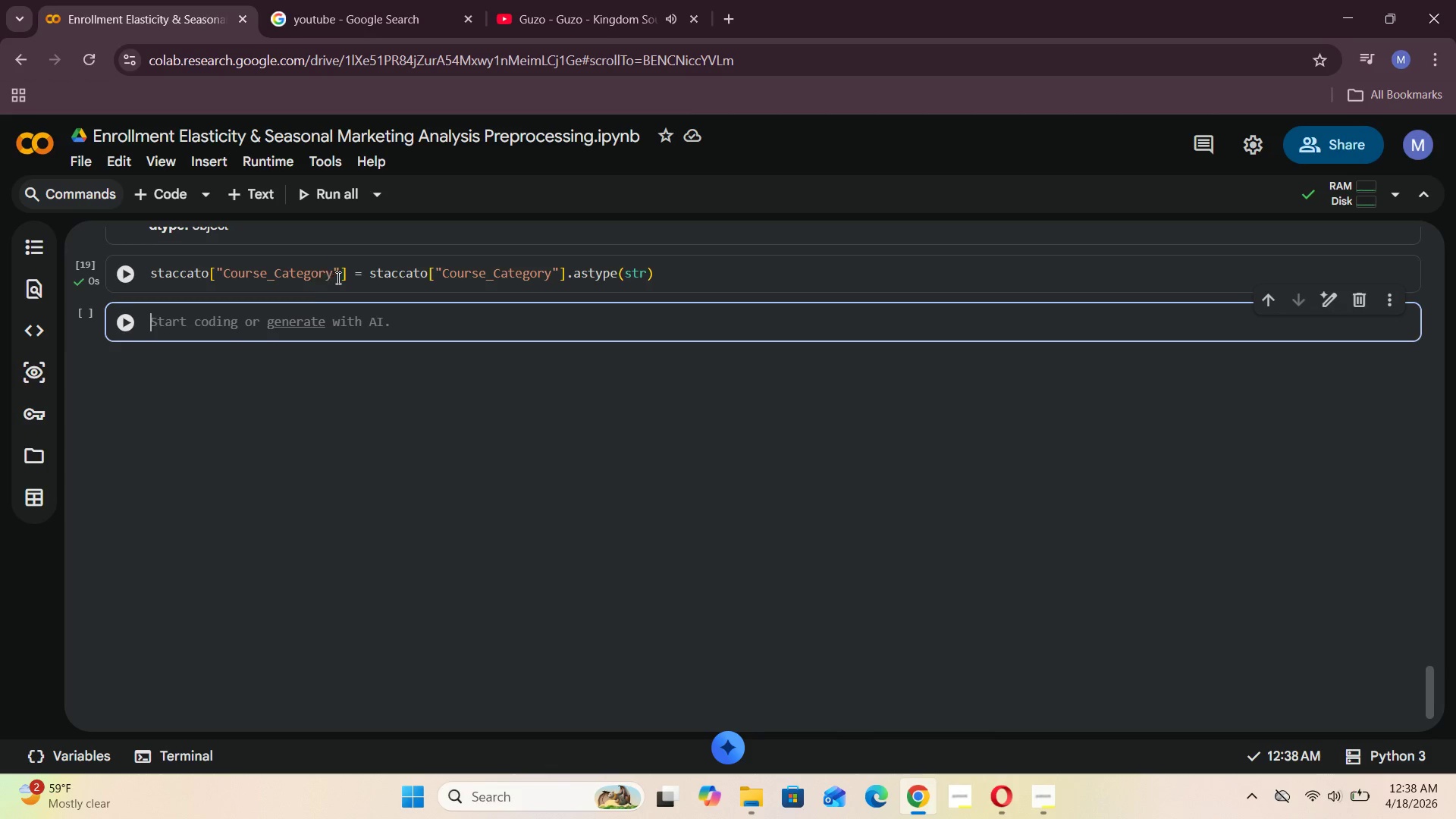 
left_click_drag(start_coordinate=[347, 269], to_coordinate=[149, 271])
 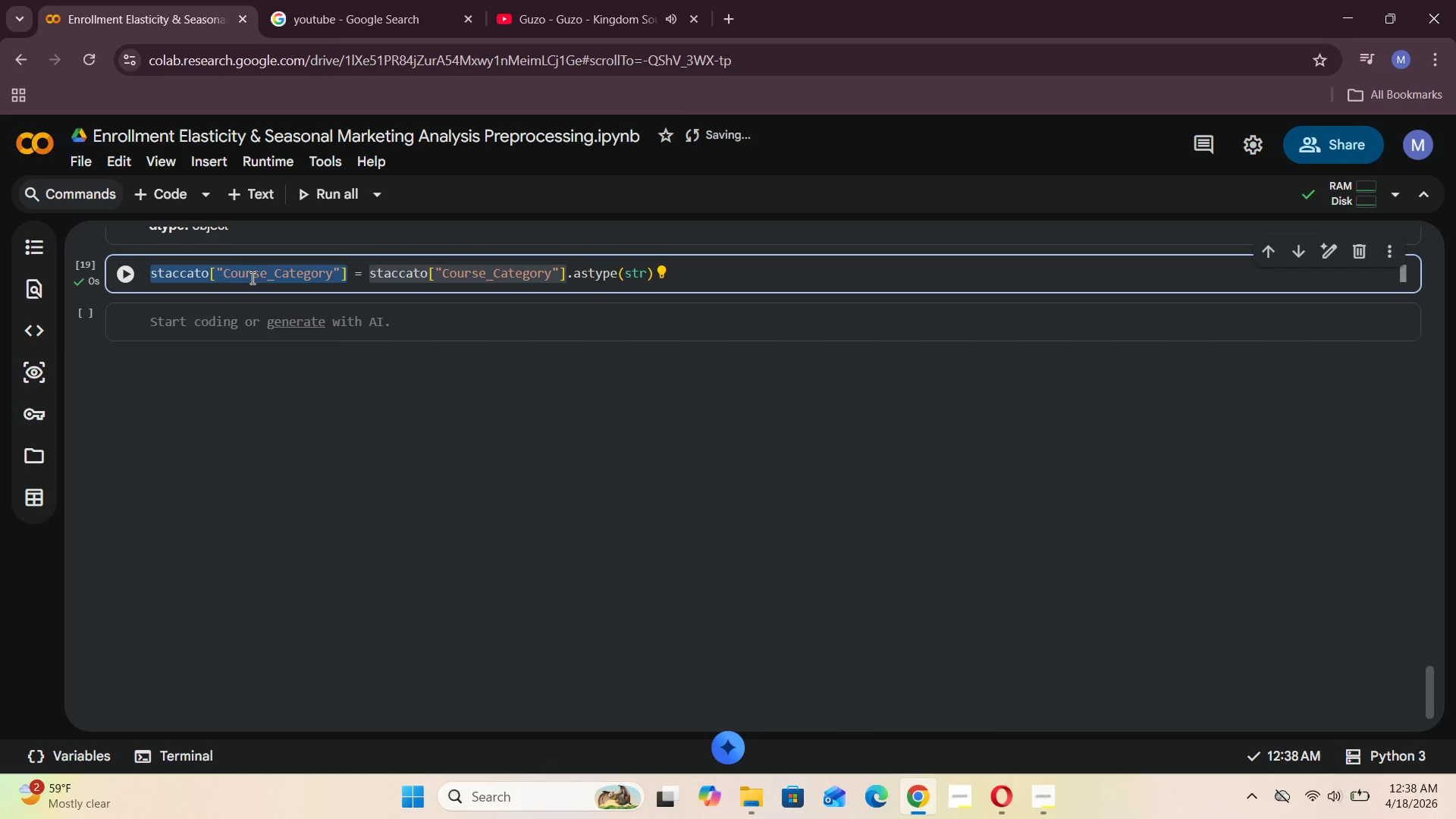 
left_click([255, 278])
 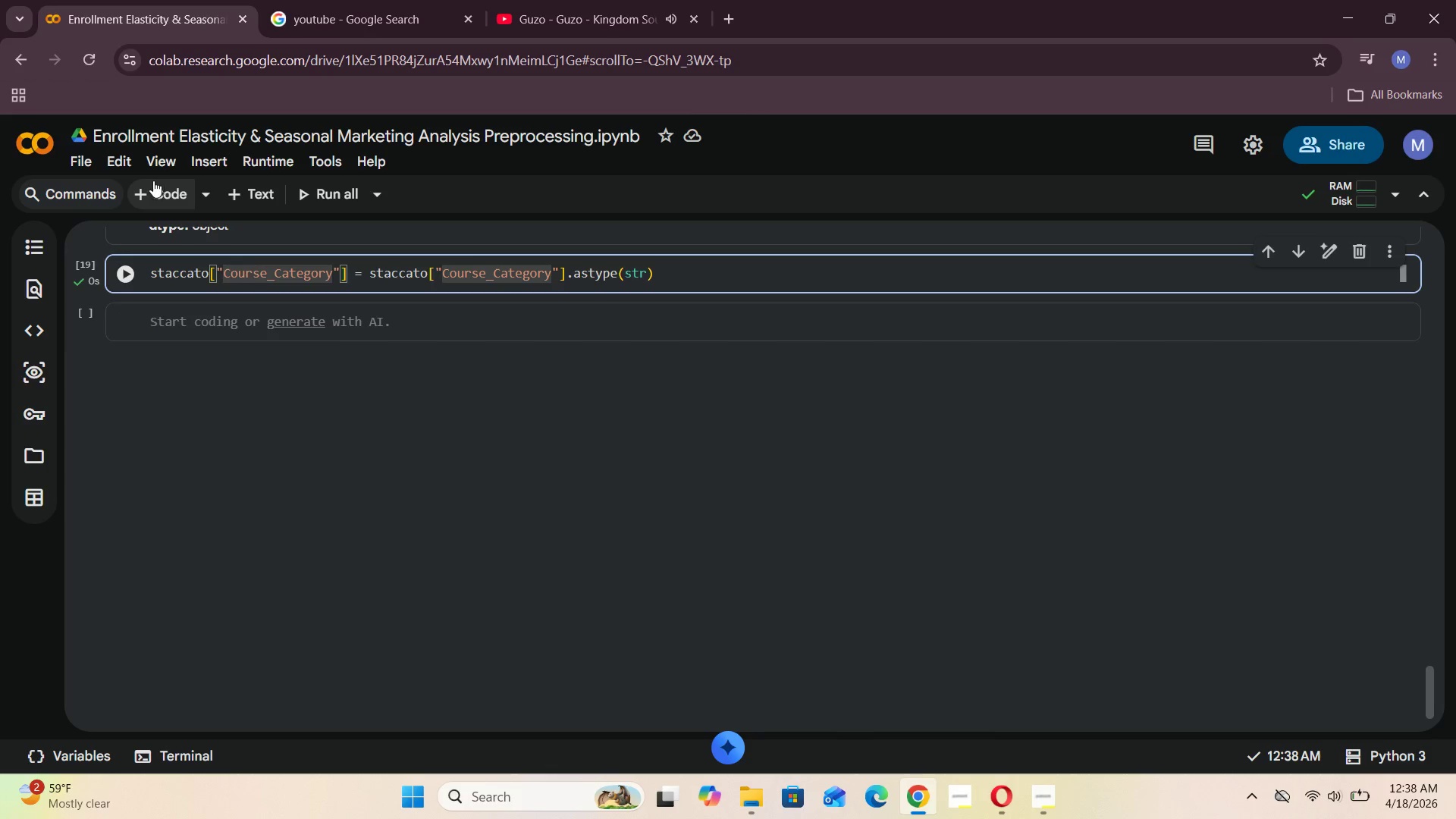 
left_click([156, 187])
 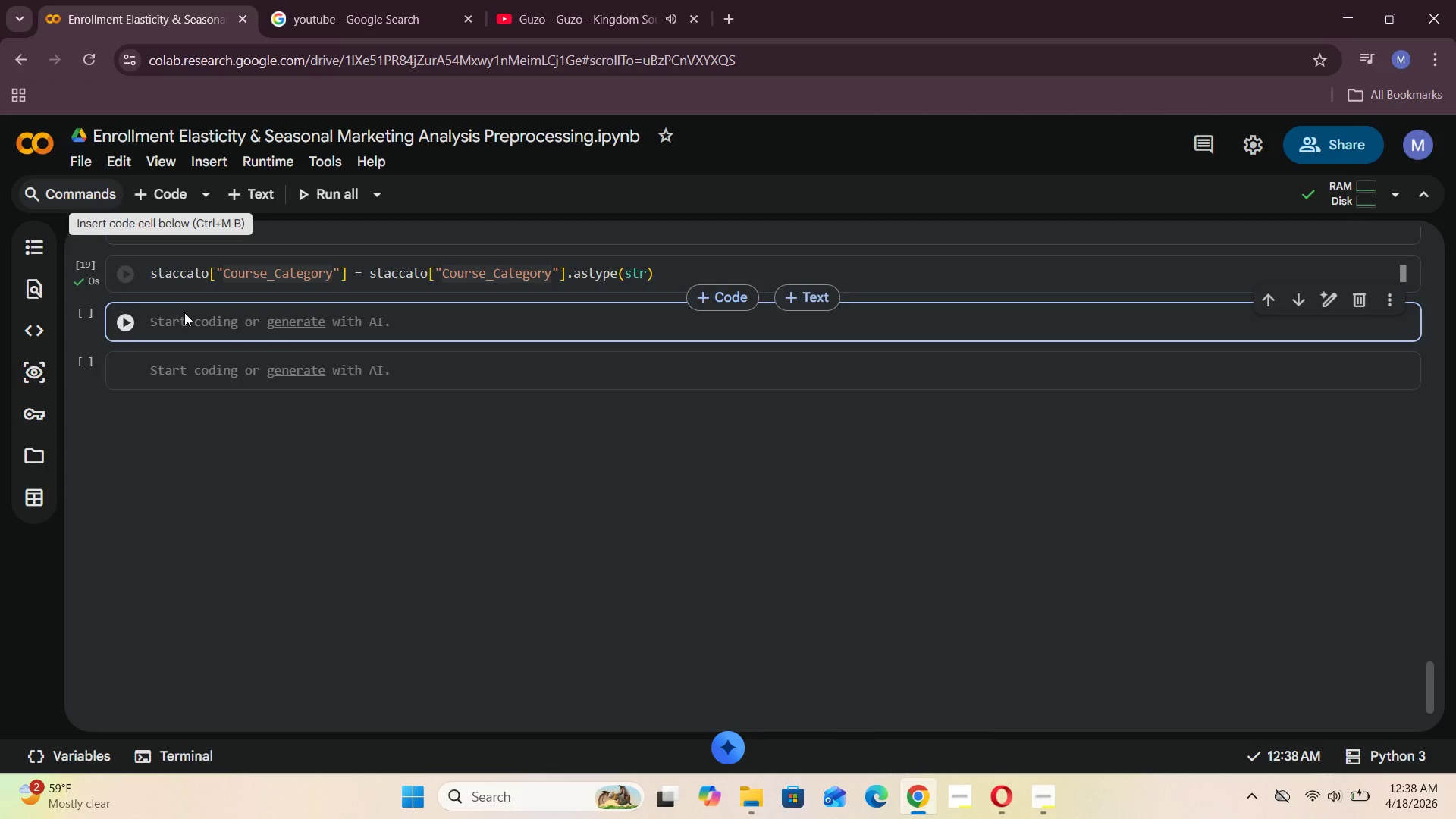 
left_click([184, 318])
 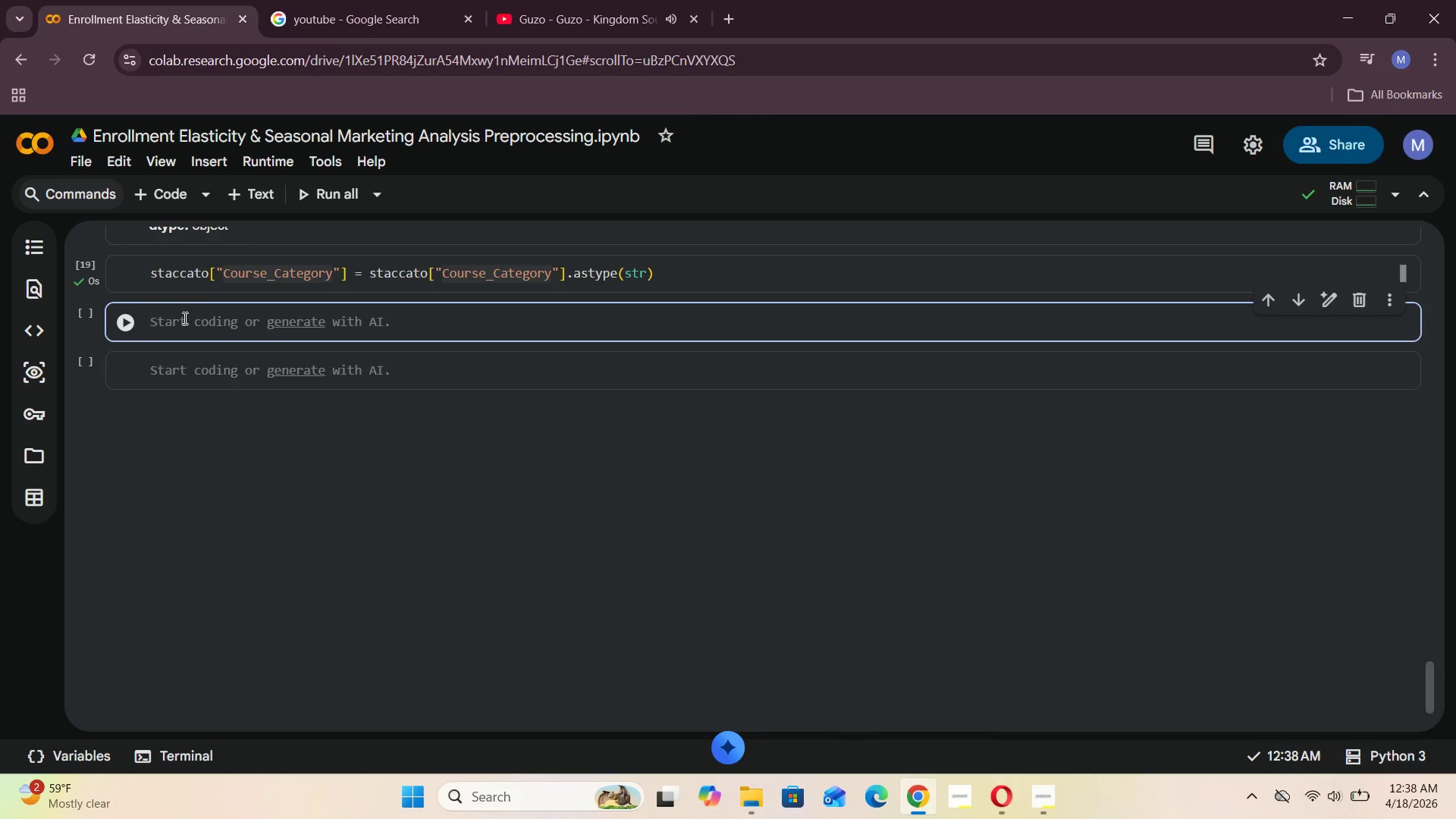 
type(staccato["Course_Category)
 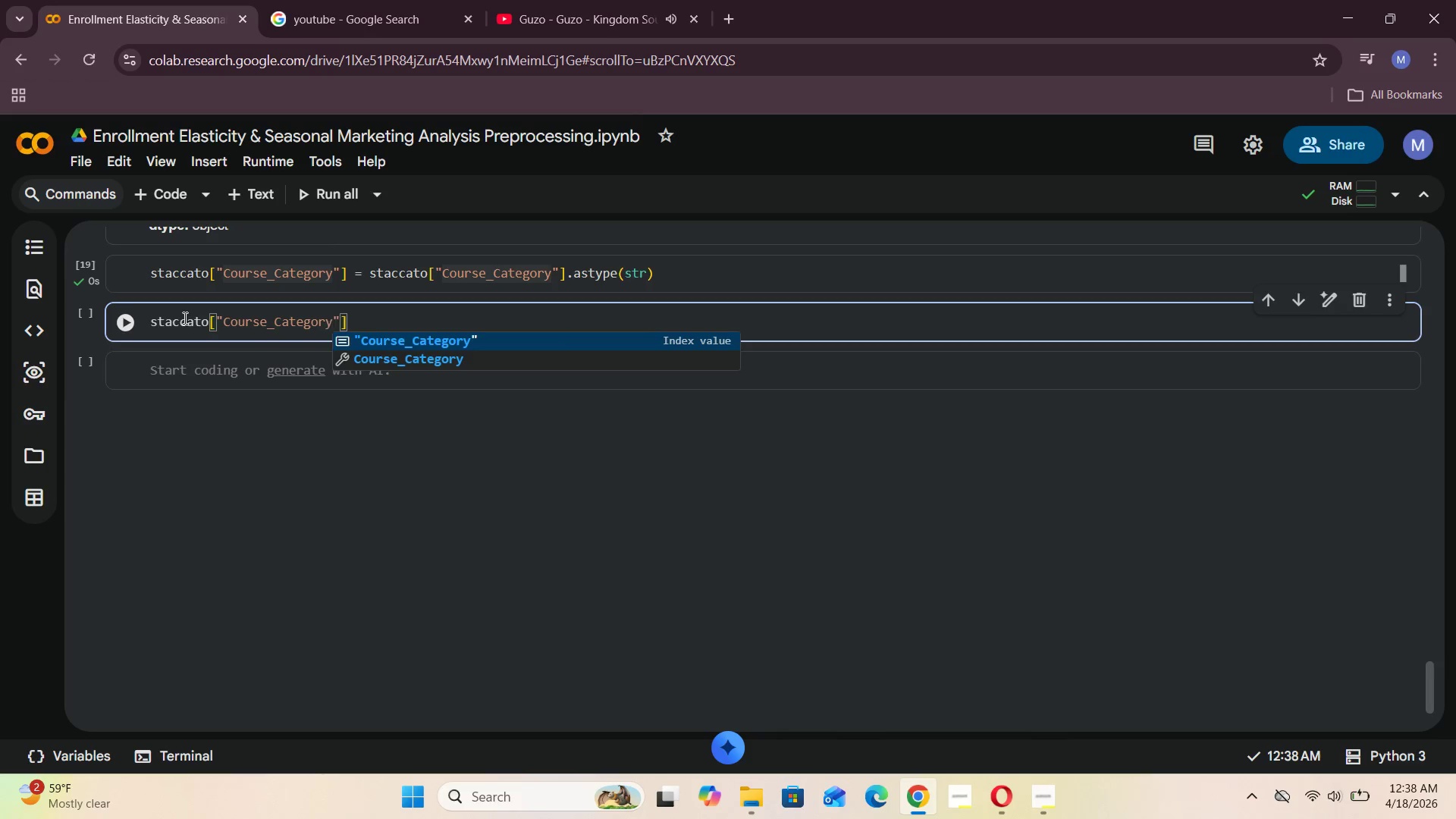 
left_click([118, 328])
 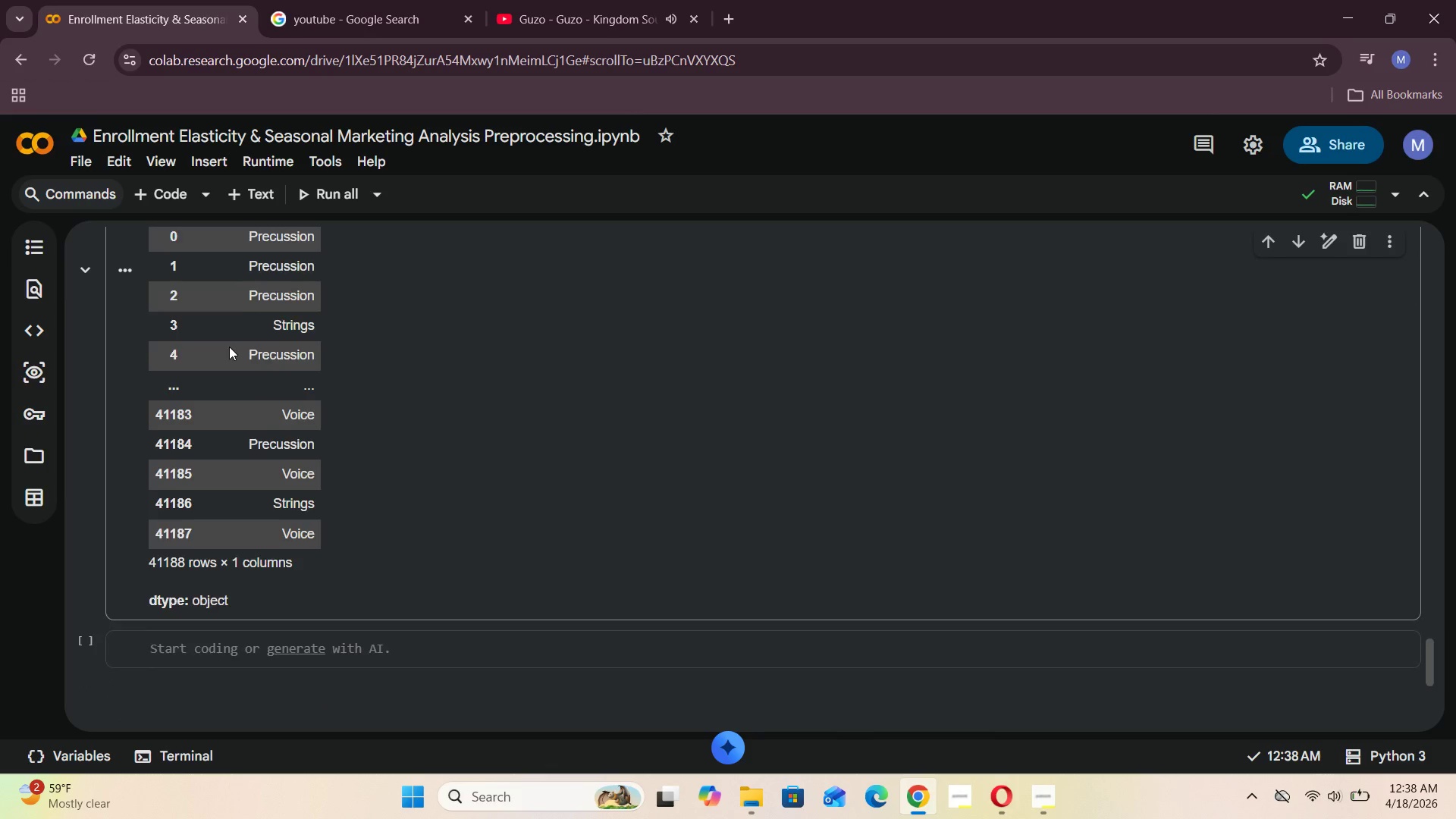 
wait(5.22)
 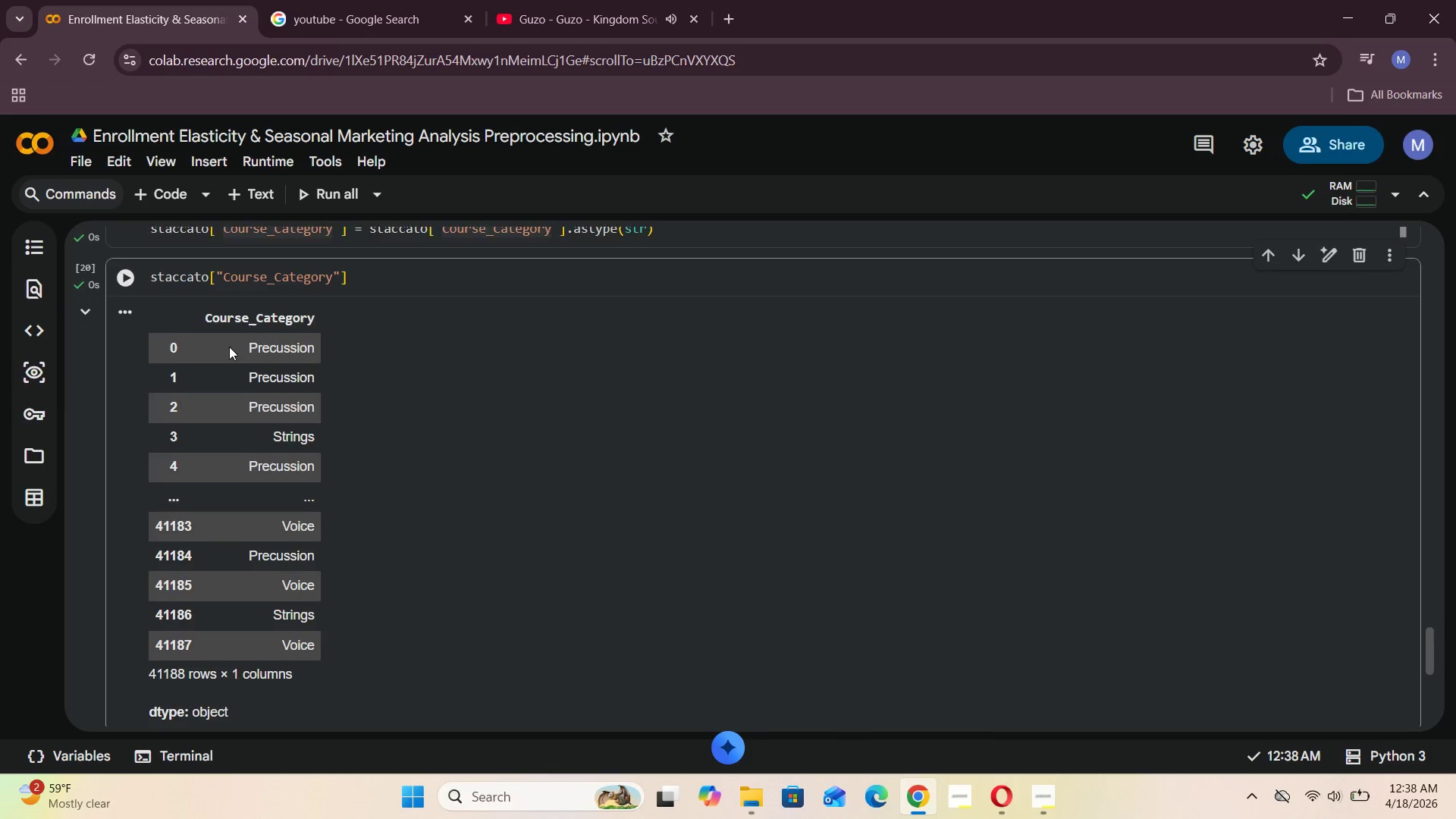 
left_click([214, 503])
 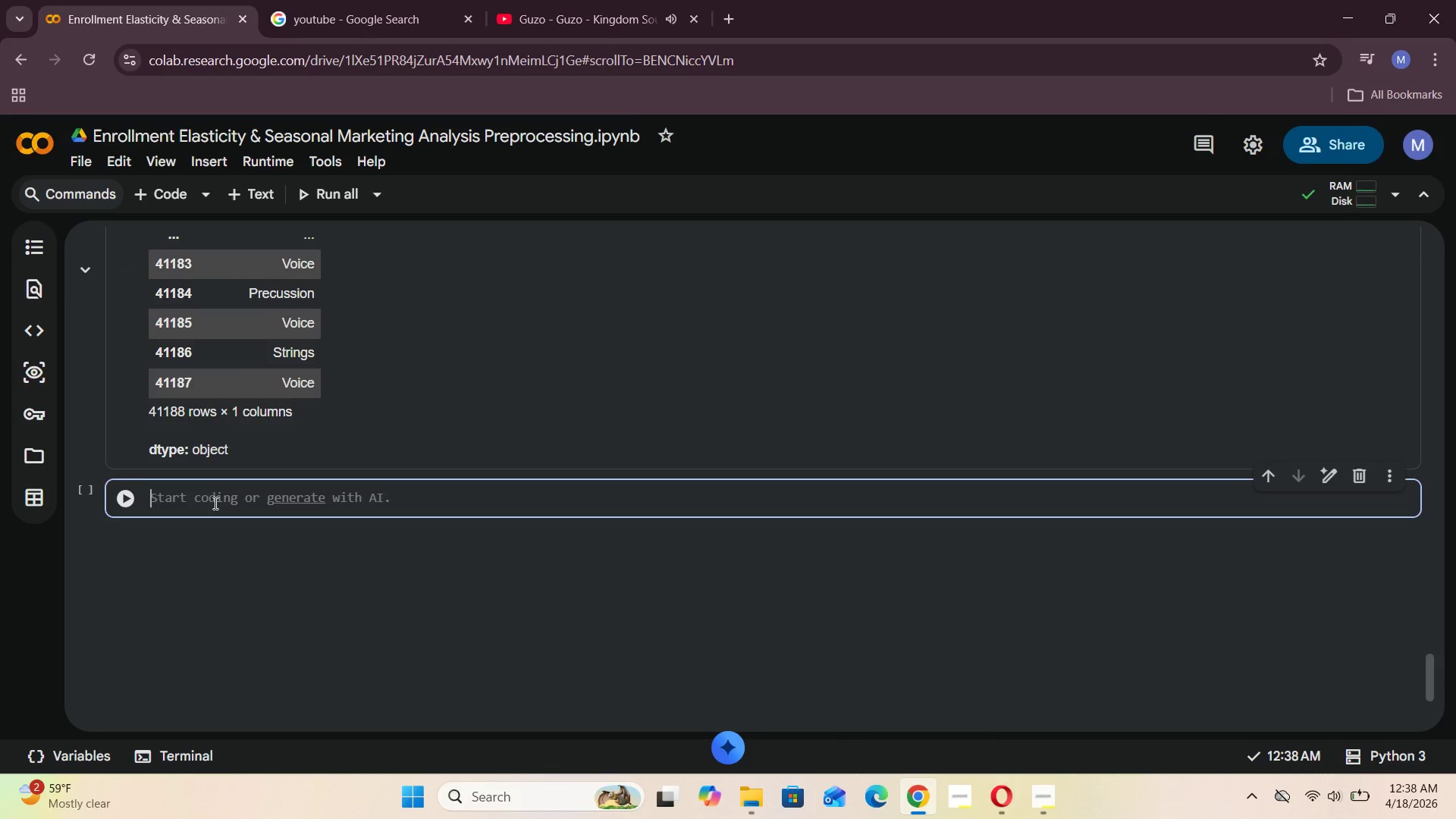 
type(staccato[")
 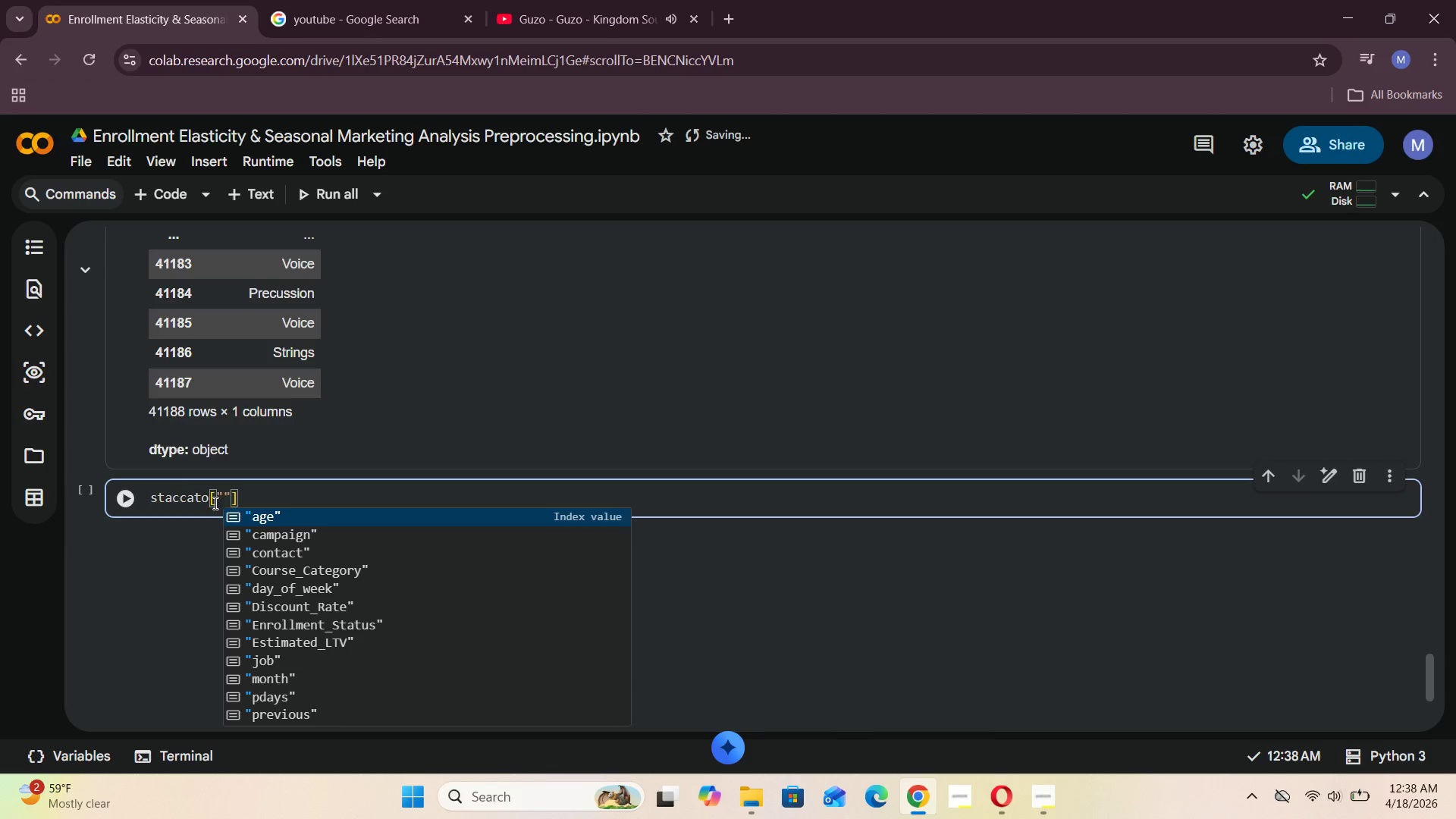 
wait(5.8)
 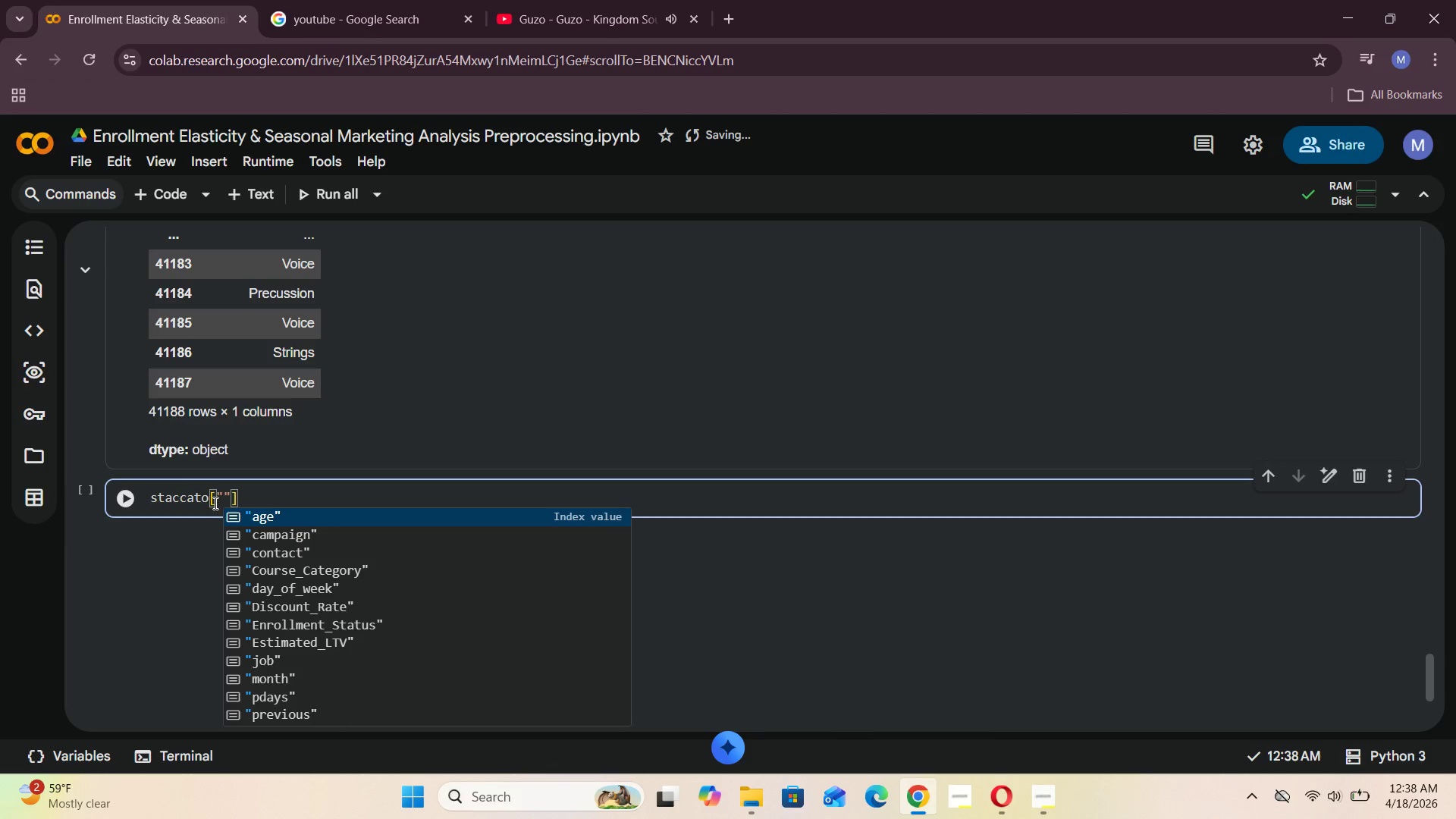 
type(Promotion_Type)
 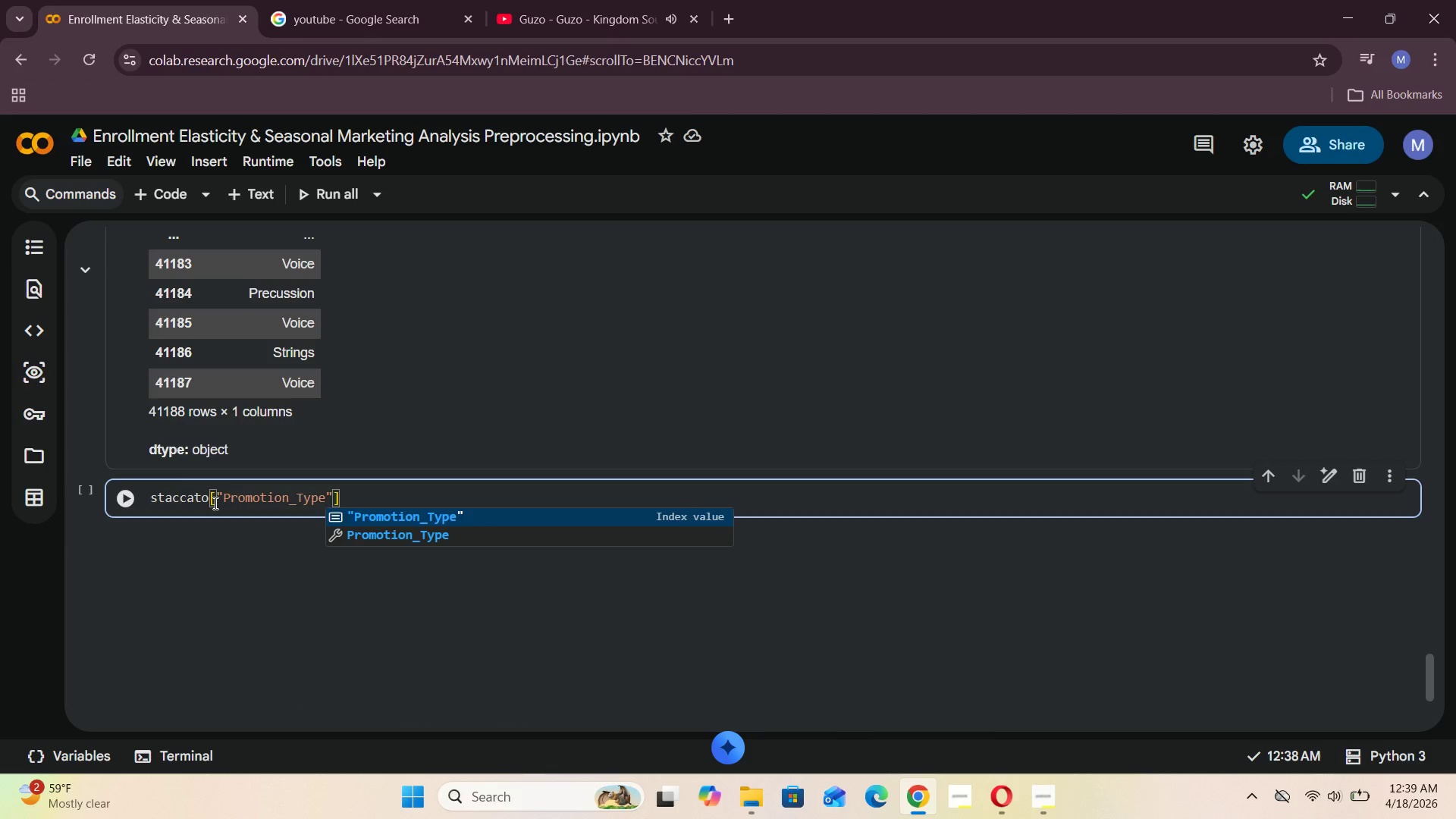 
key(ArrowRight)
 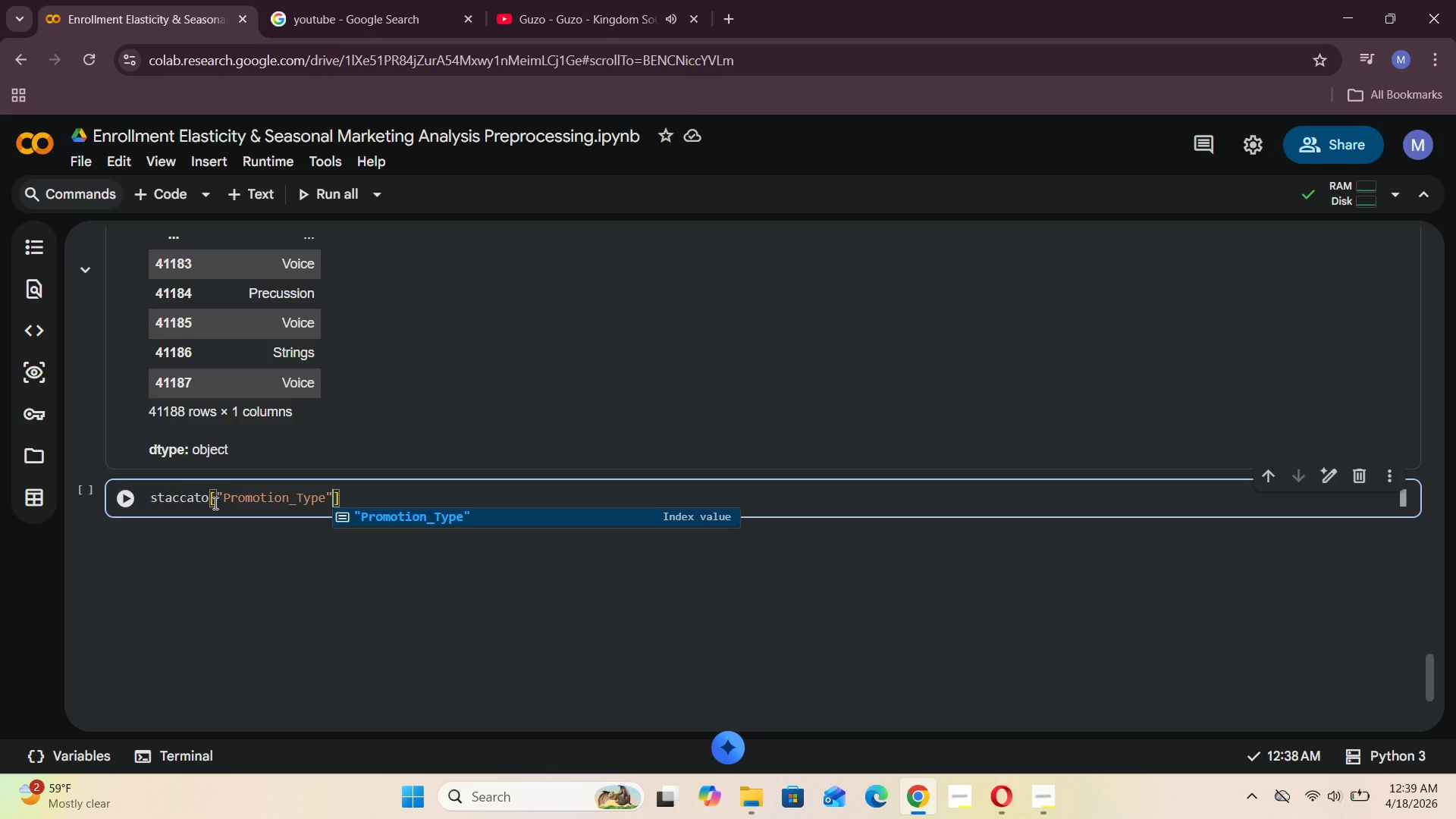 
key(ArrowRight)
 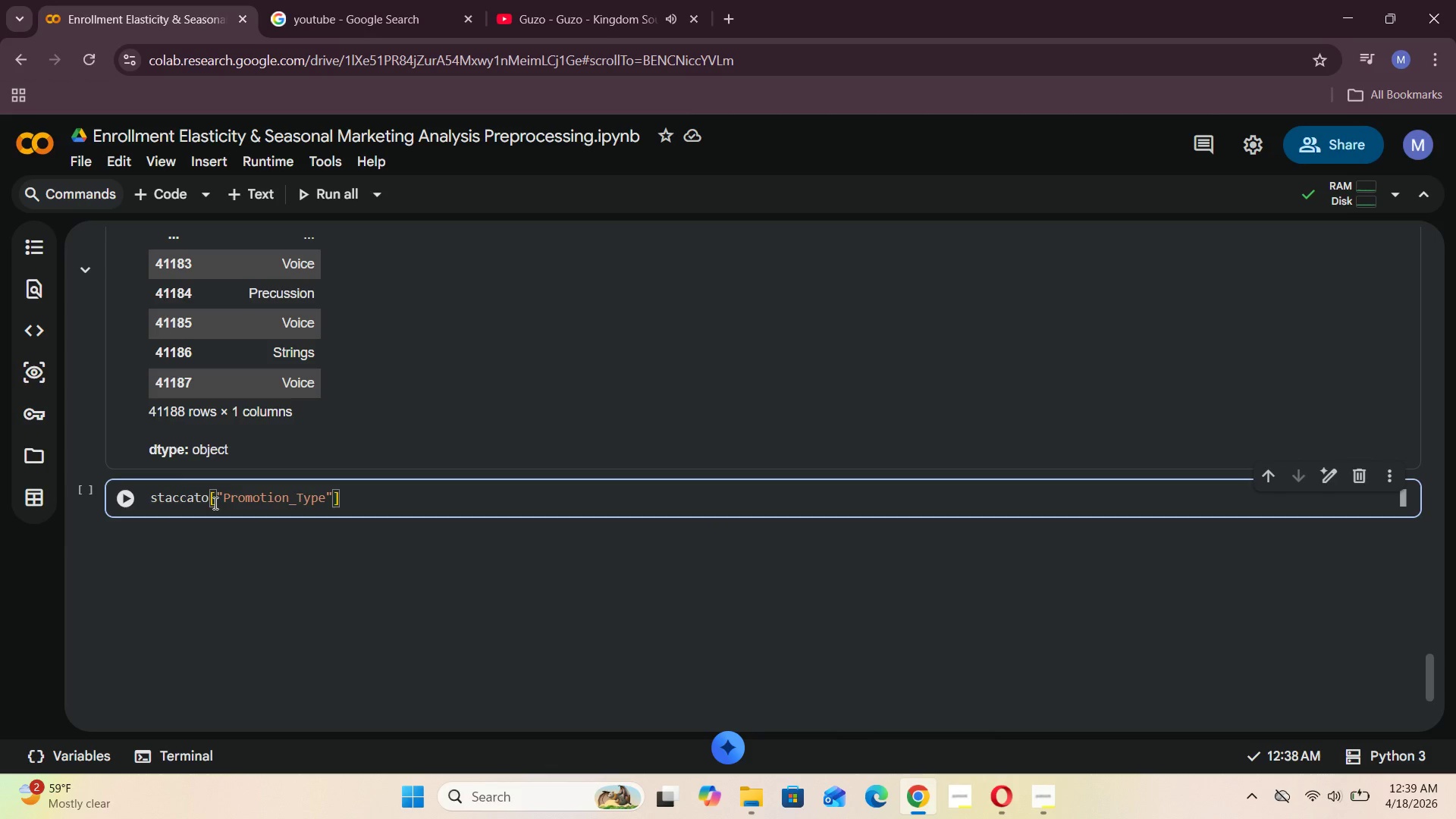 
type(.astype(str)
 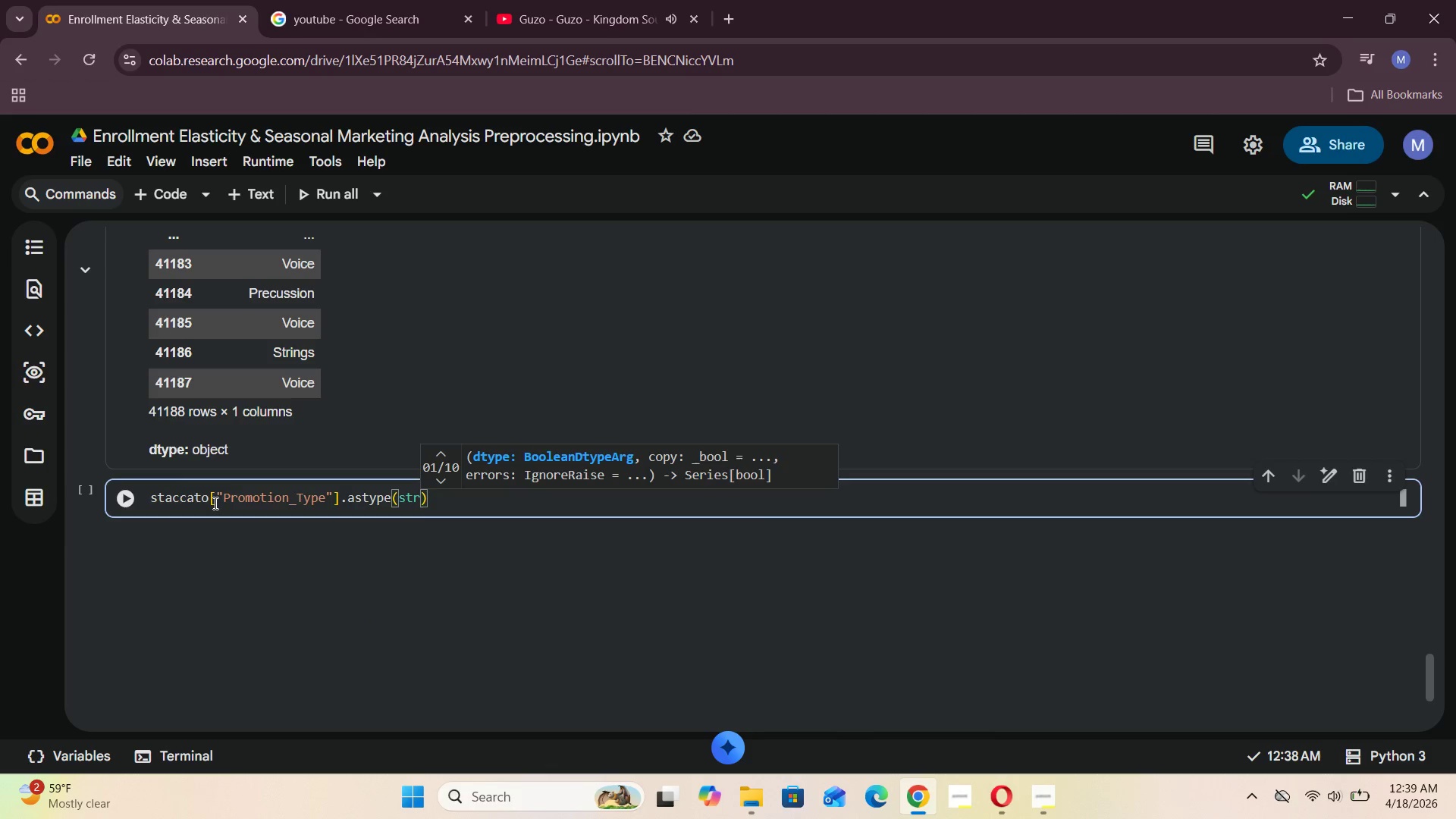 
hold_key(key=ArrowLeft, duration=1.52)
 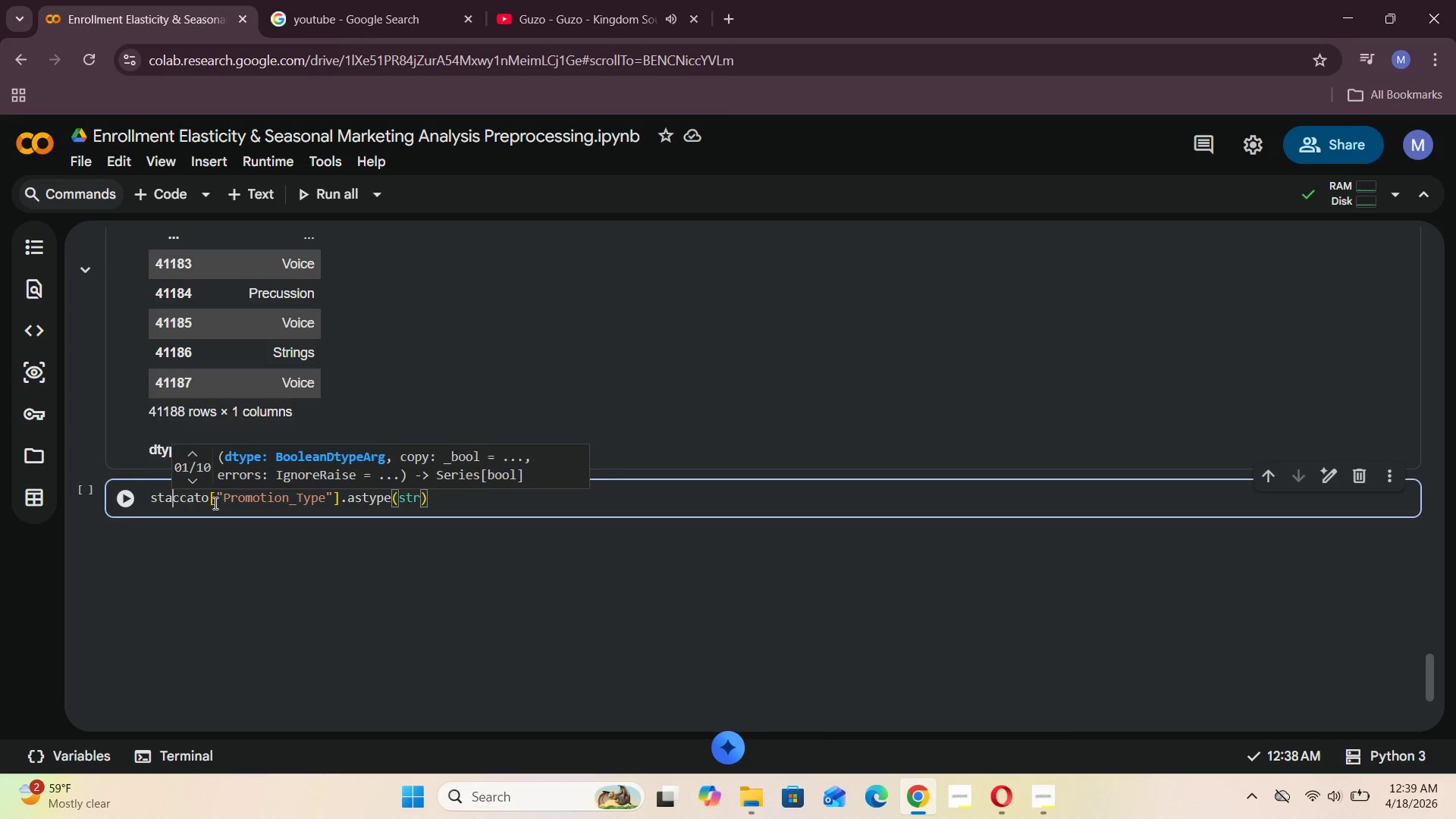 
key(ArrowLeft)
 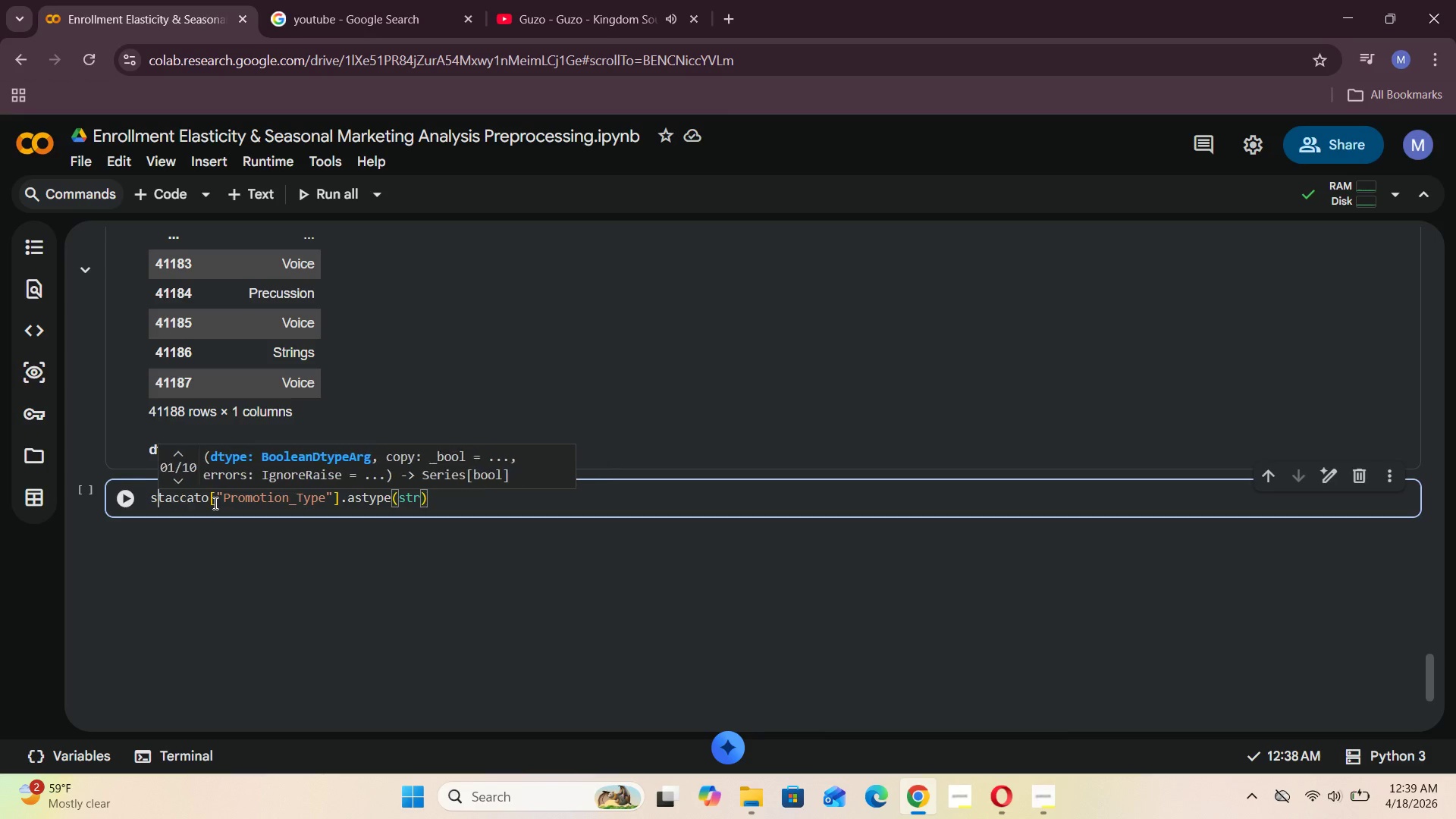 
key(ArrowLeft)
 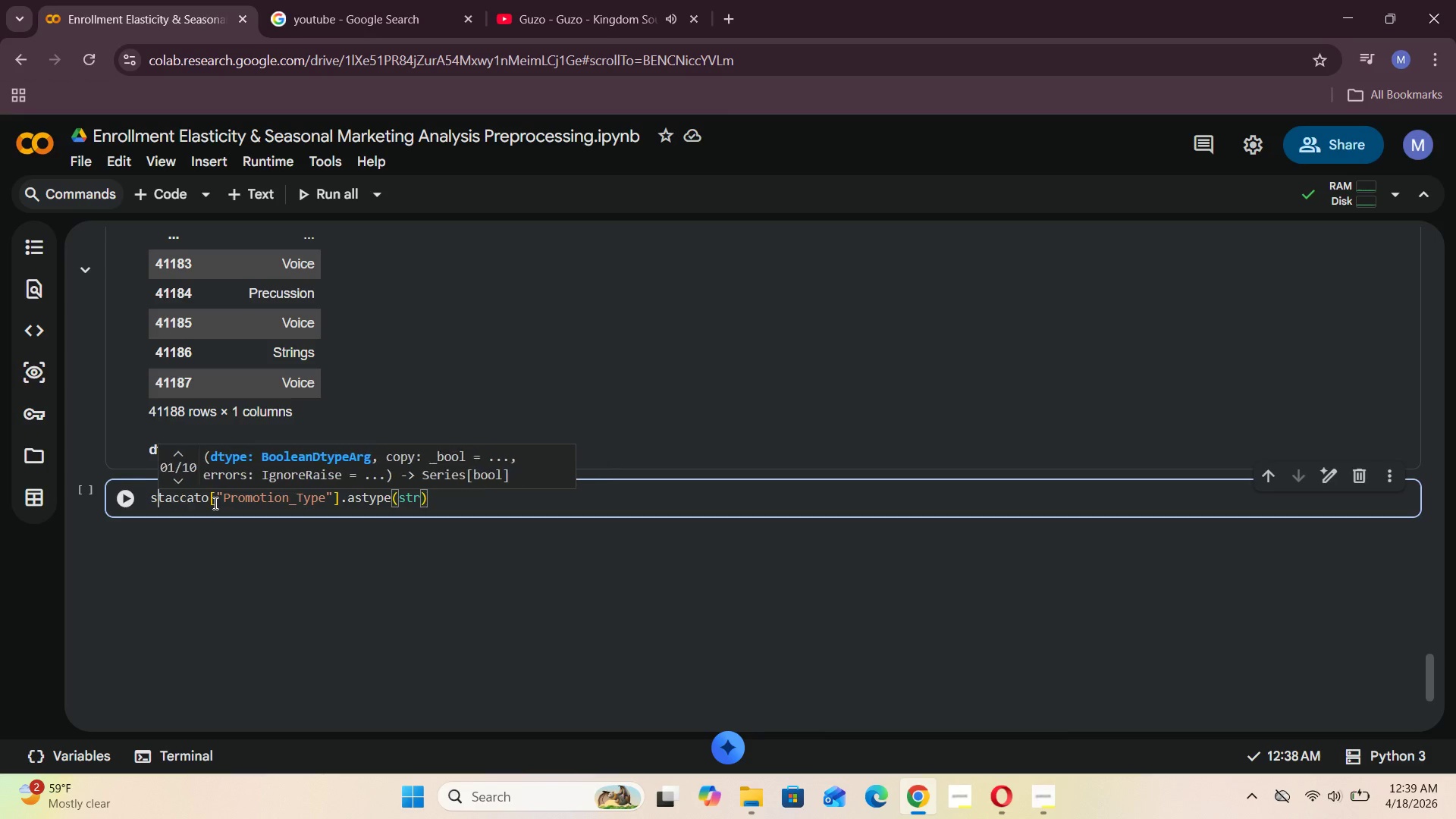 
key(ArrowLeft)
 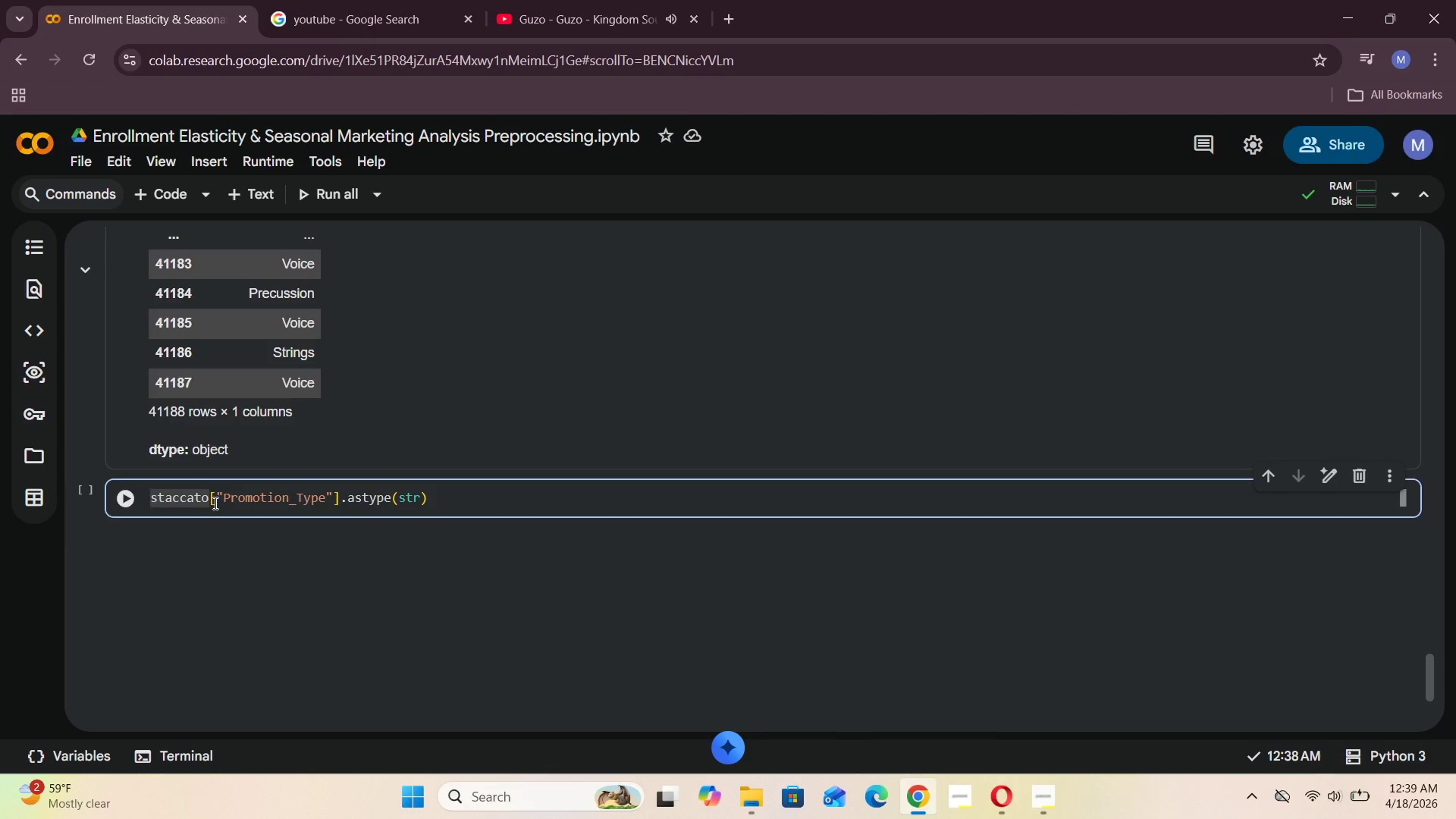 
type(staccato[])
 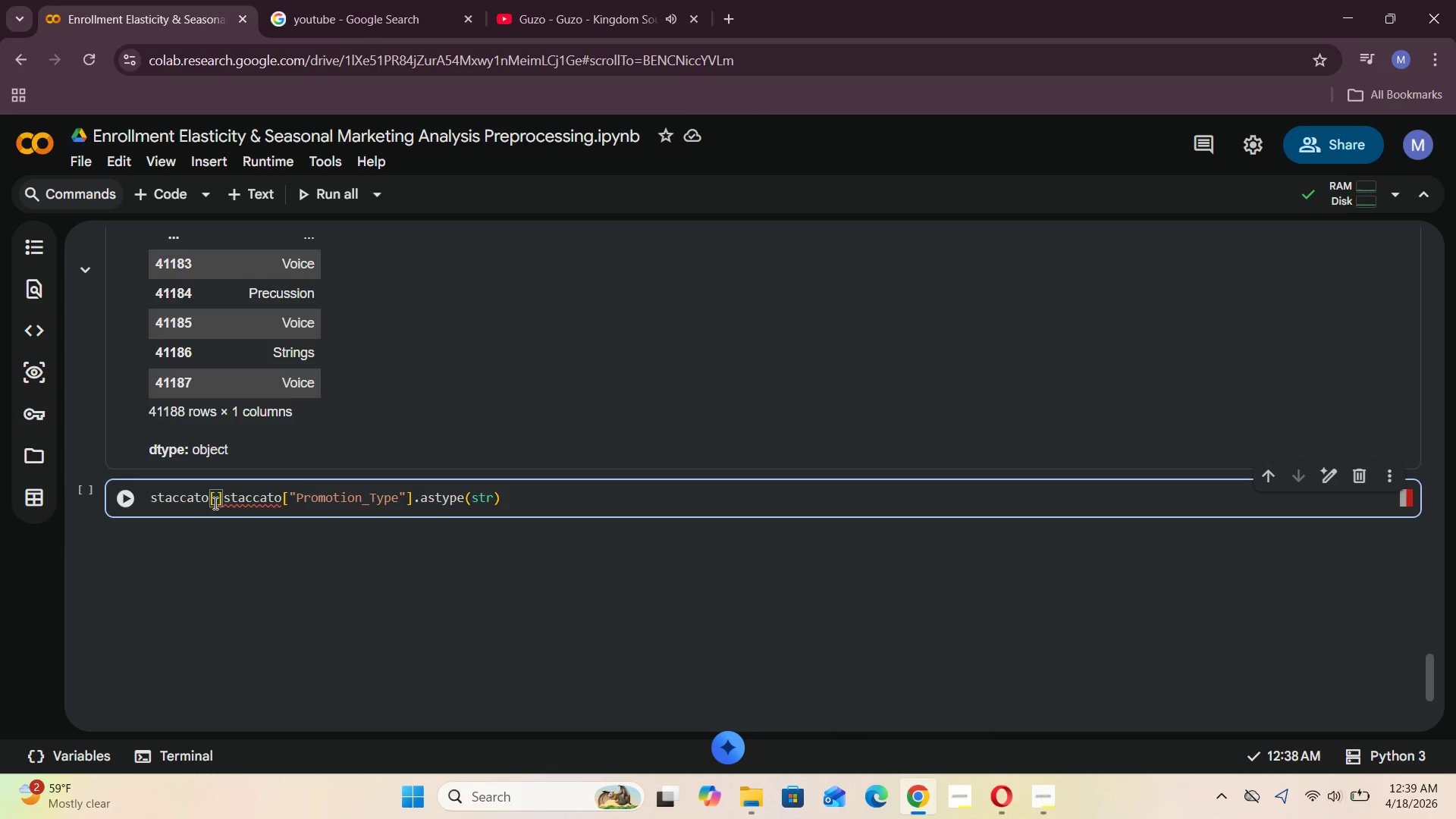 
key(ArrowLeft)
 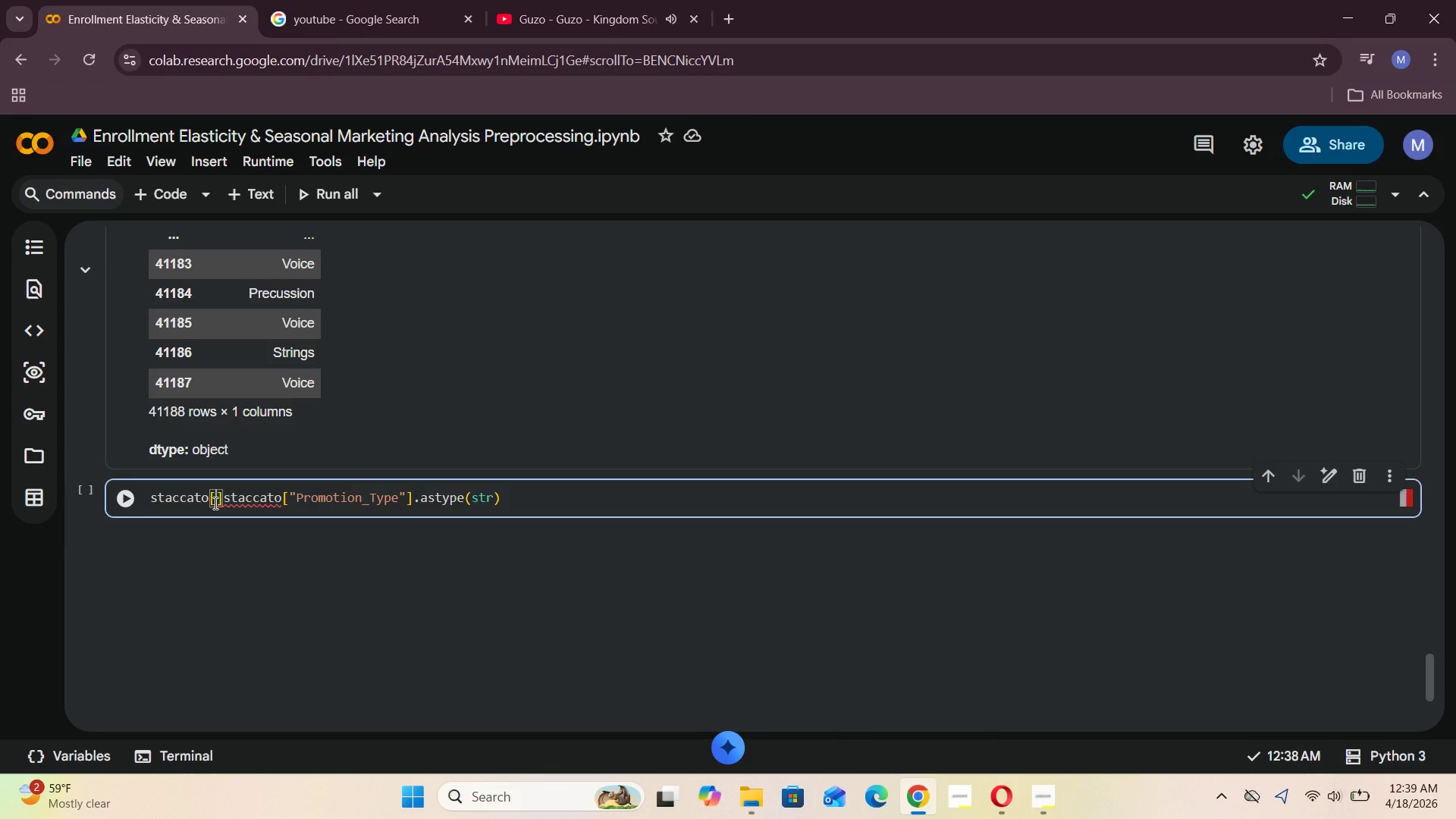 
key(Shift+Quote)
 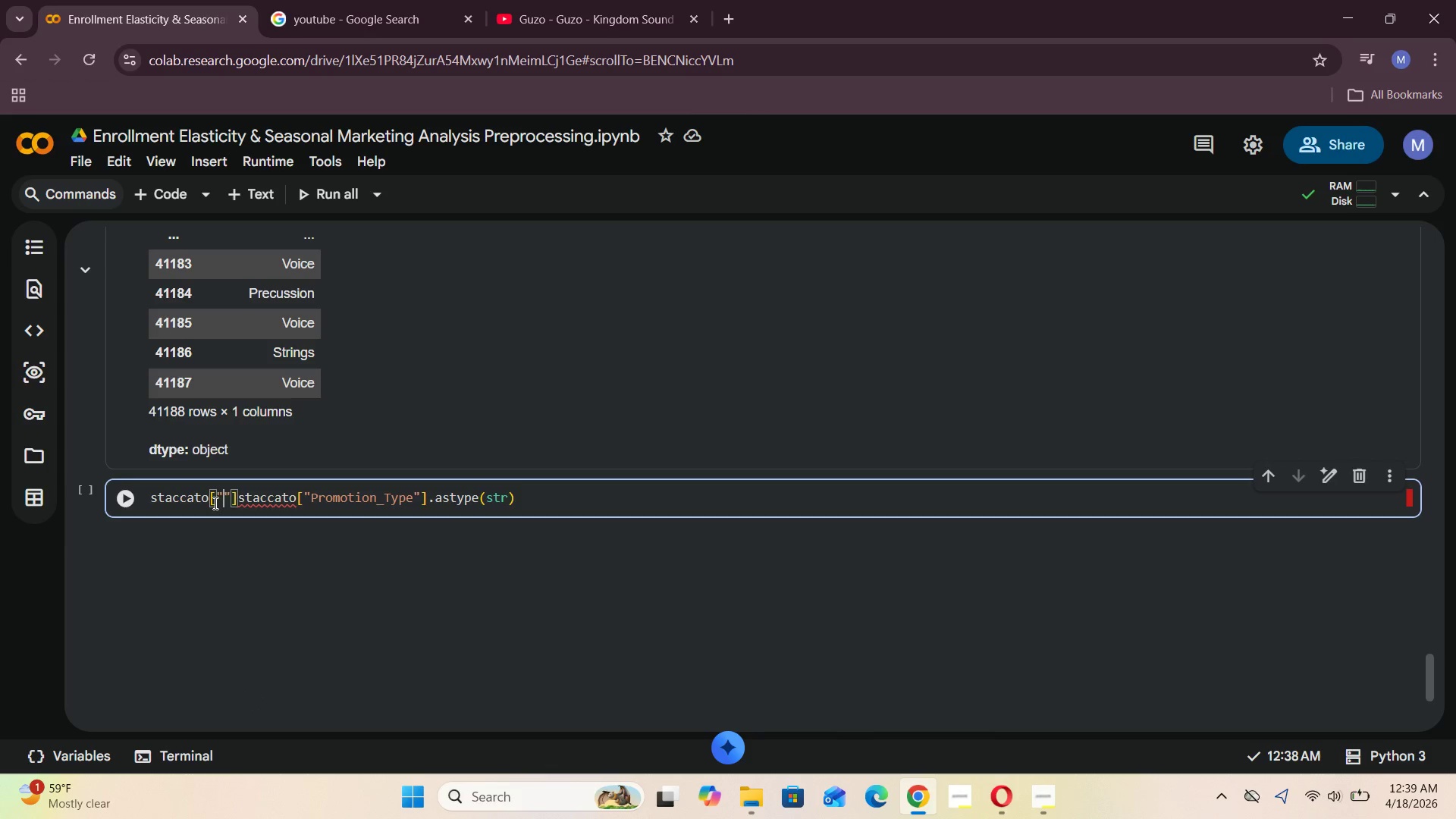 
type(Promotion_Type)
 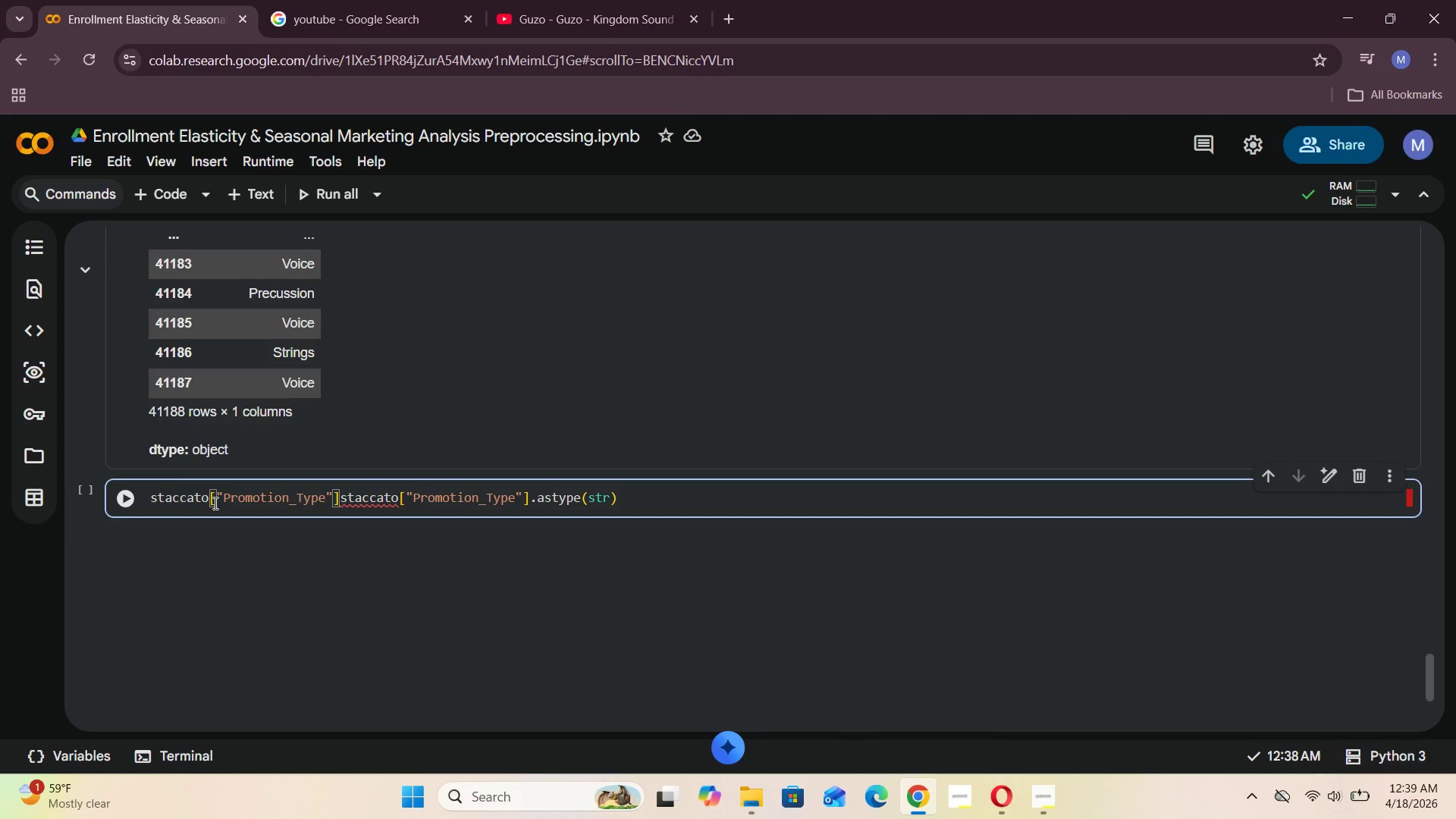 
key(ArrowRight)
 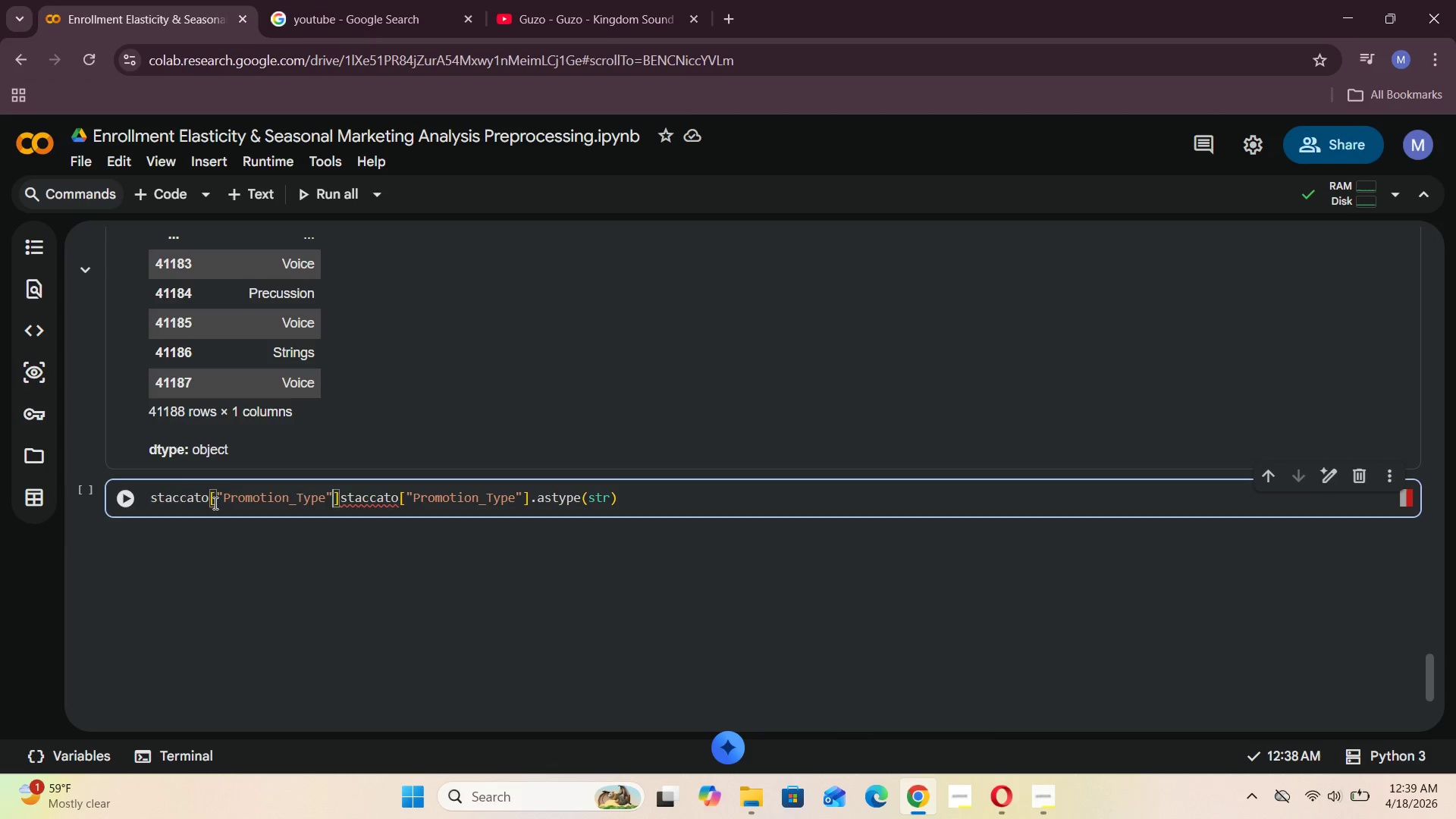 
key(ArrowRight)
 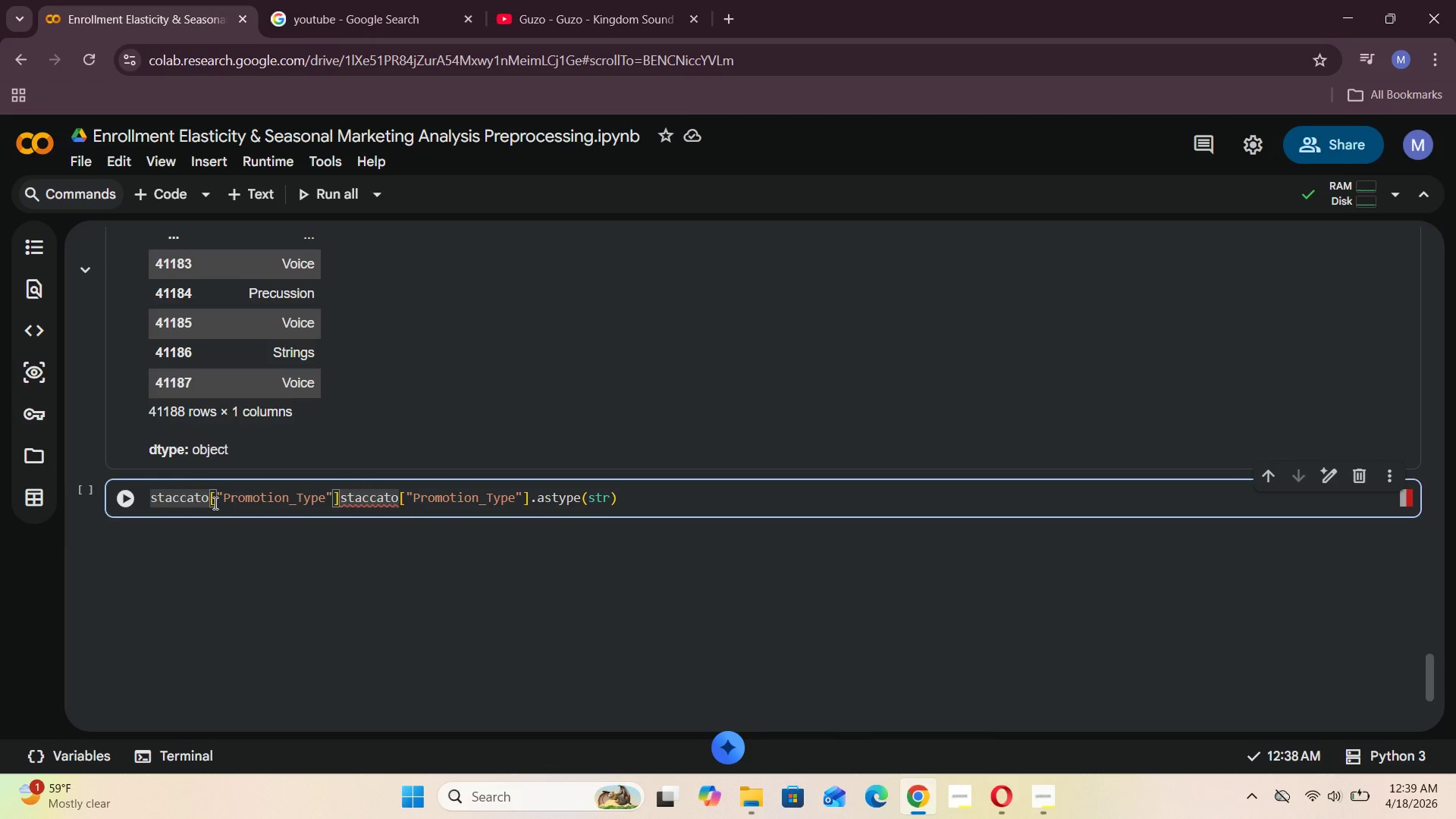 
key(Space)
 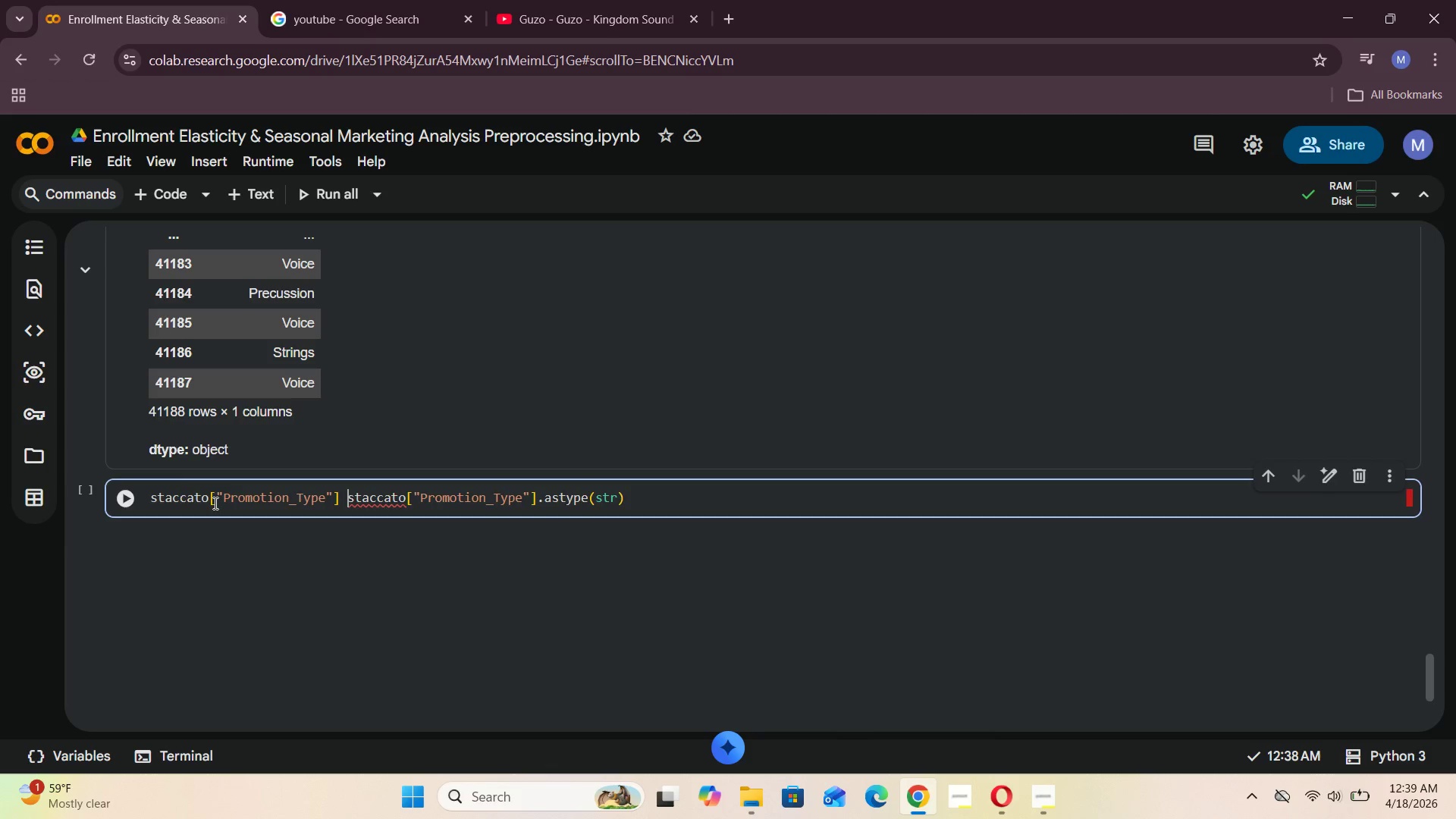 
key(Equal)
 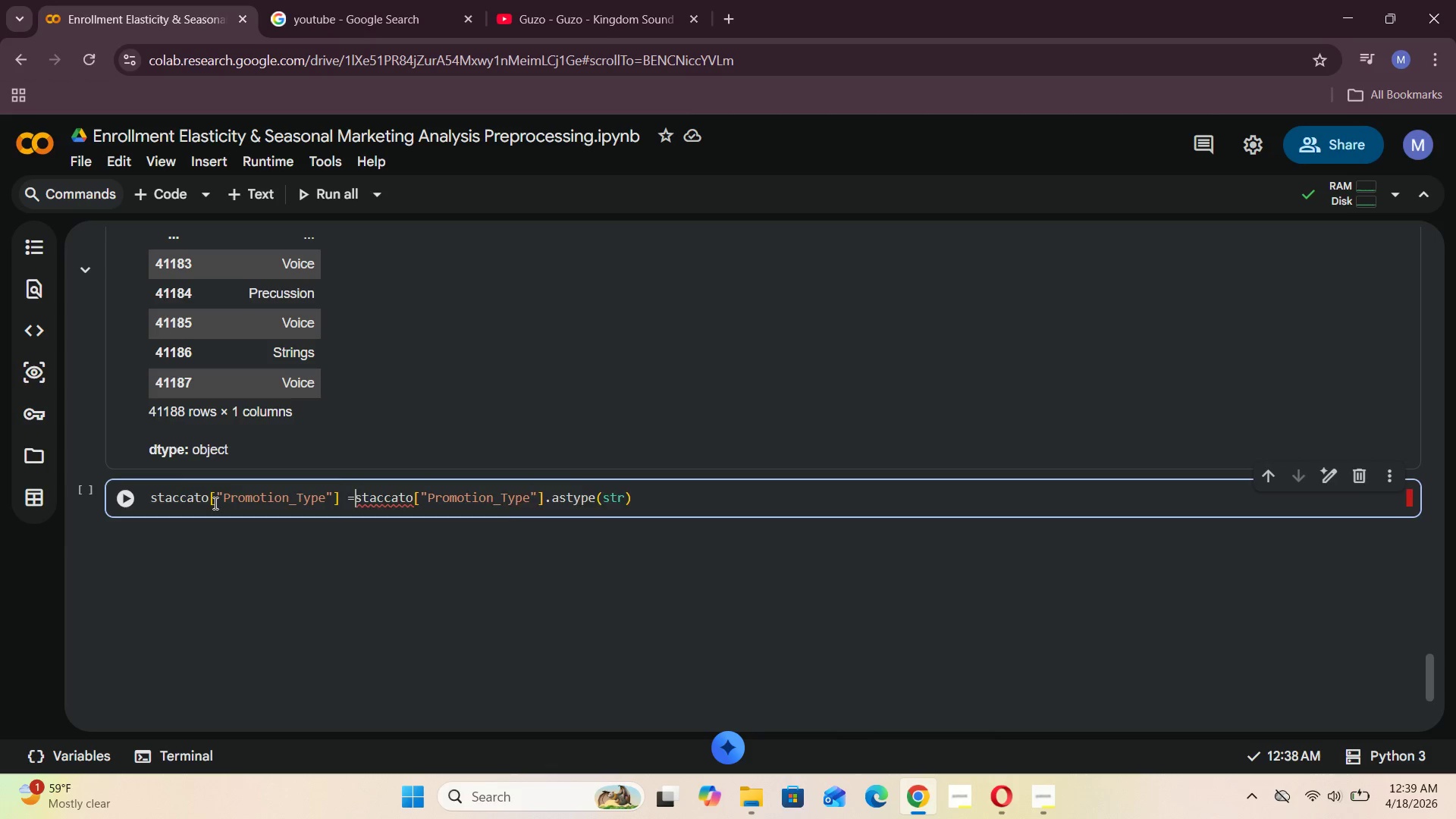 
key(Space)
 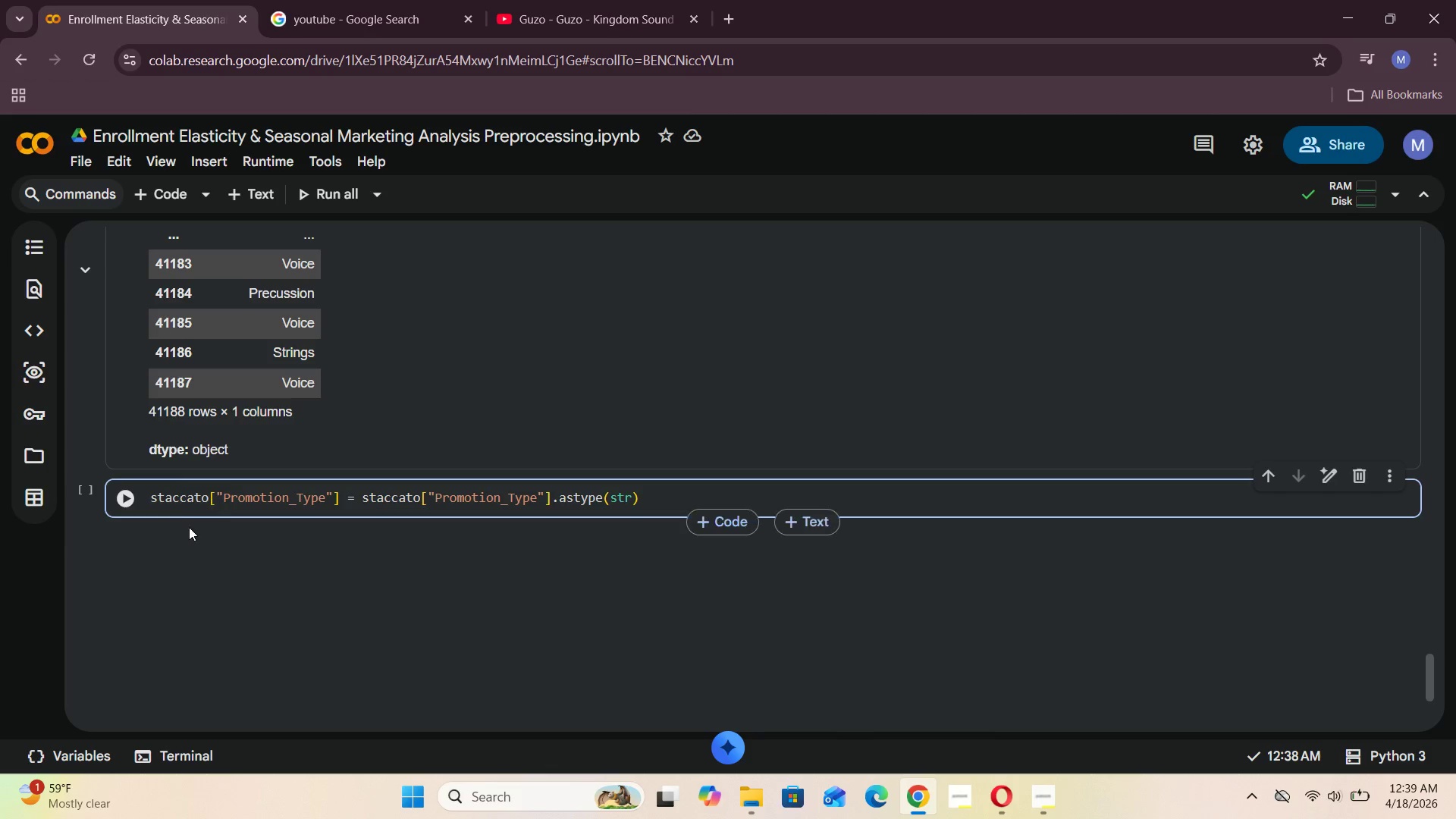 
left_click([120, 504])
 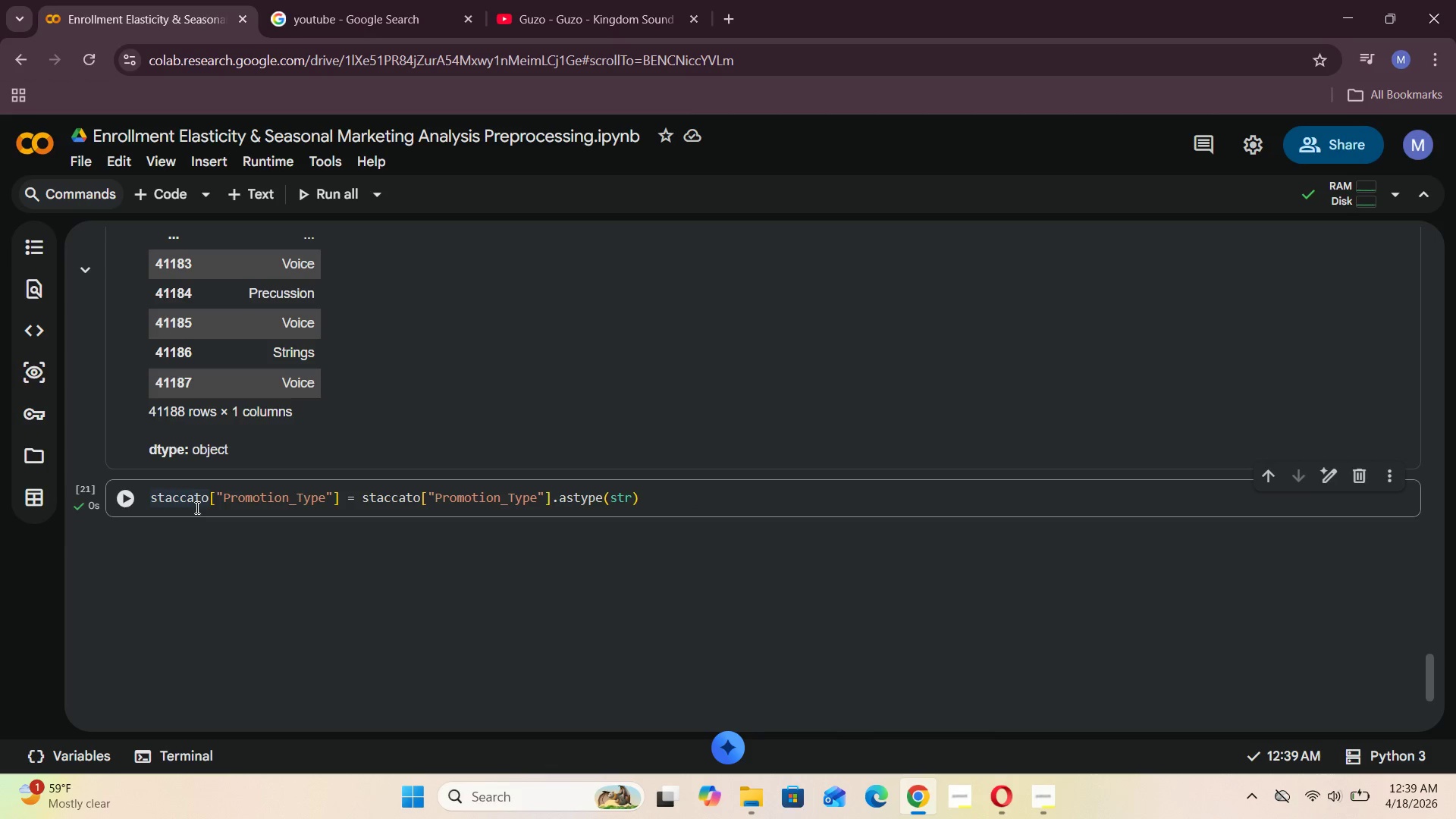 
scroll: coordinate [196, 507], scroll_direction: down, amount: 1.0
 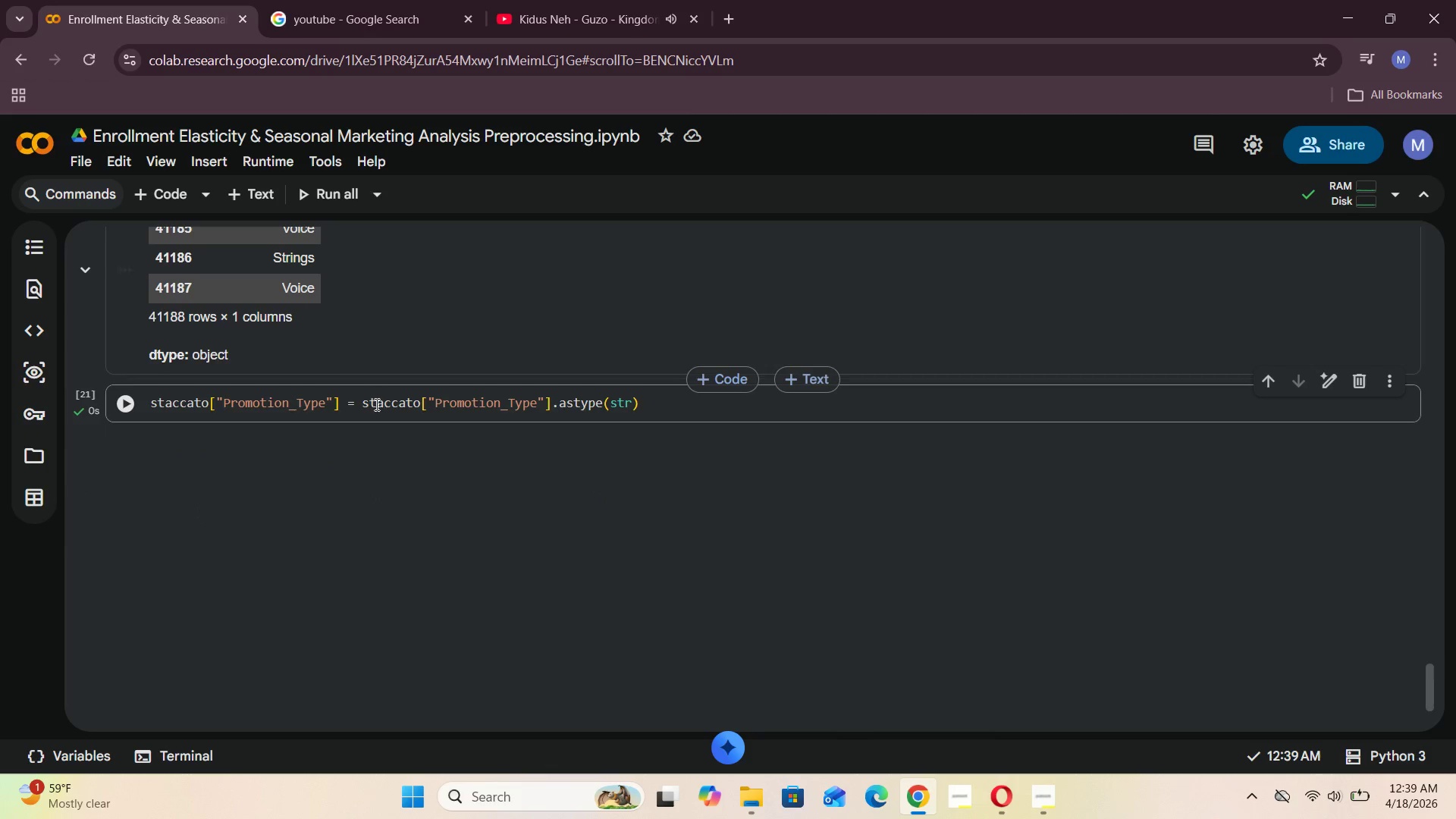 
wait(6.86)
 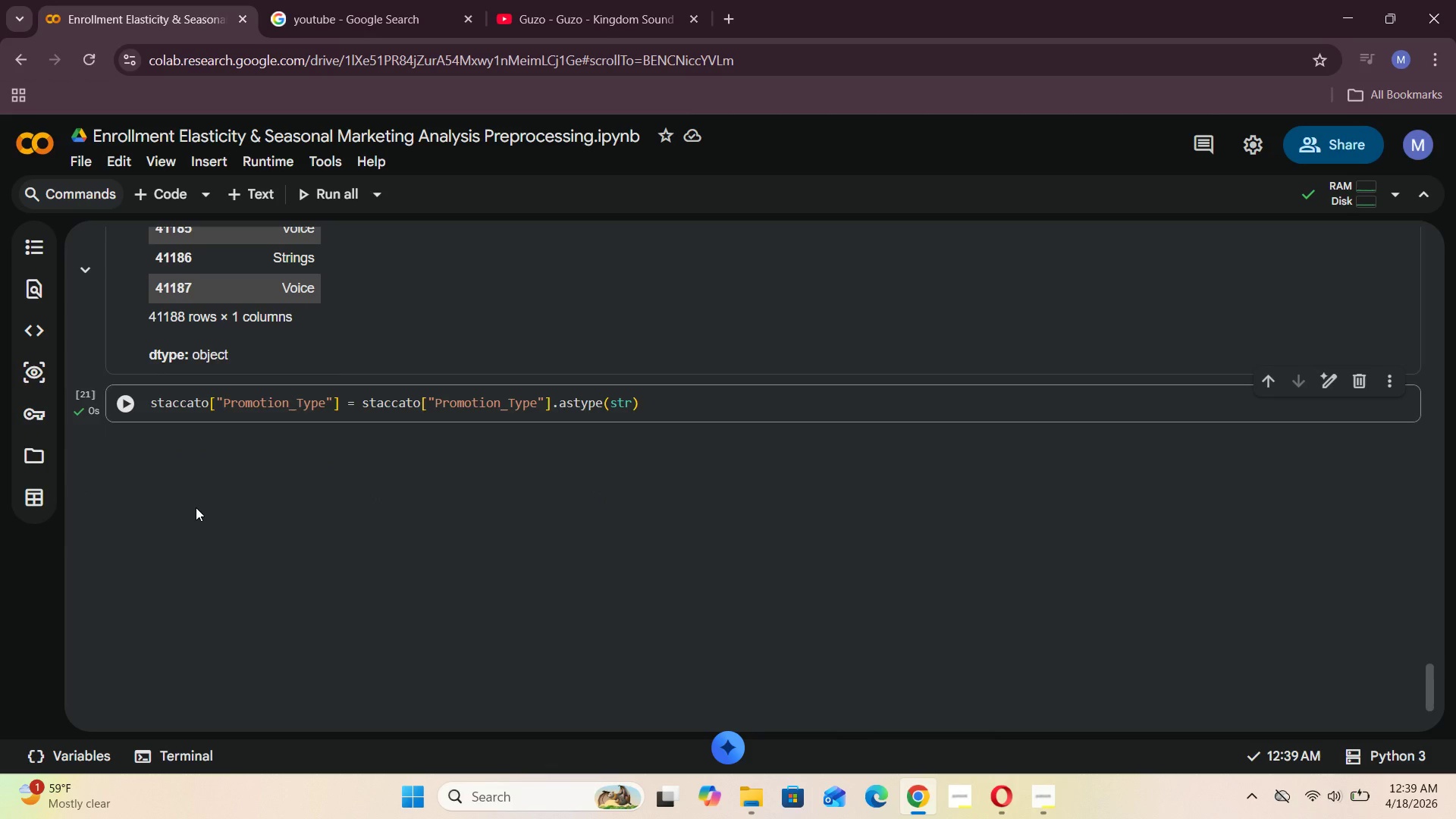 
left_click([168, 181])
 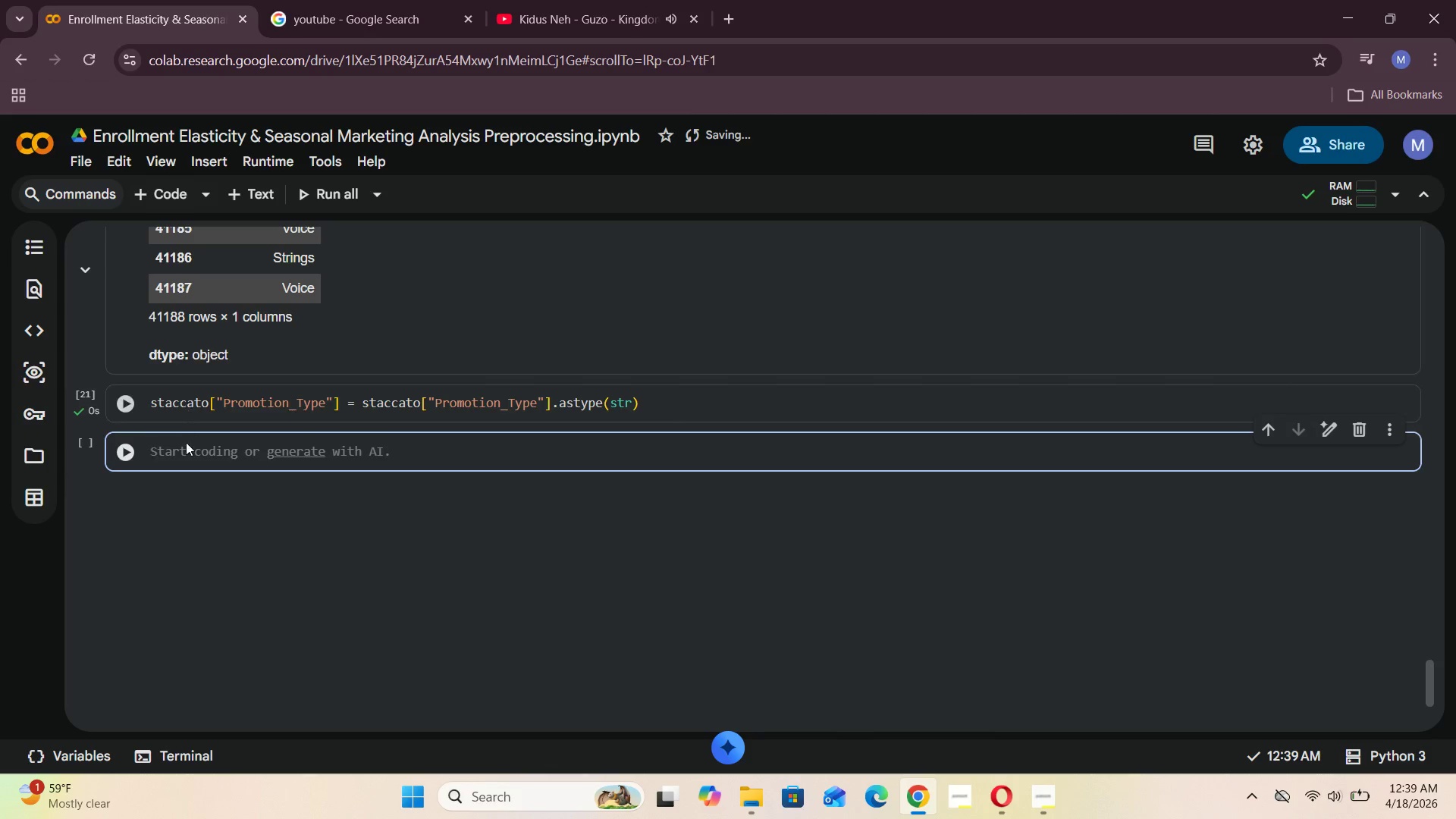 
left_click([186, 449])
 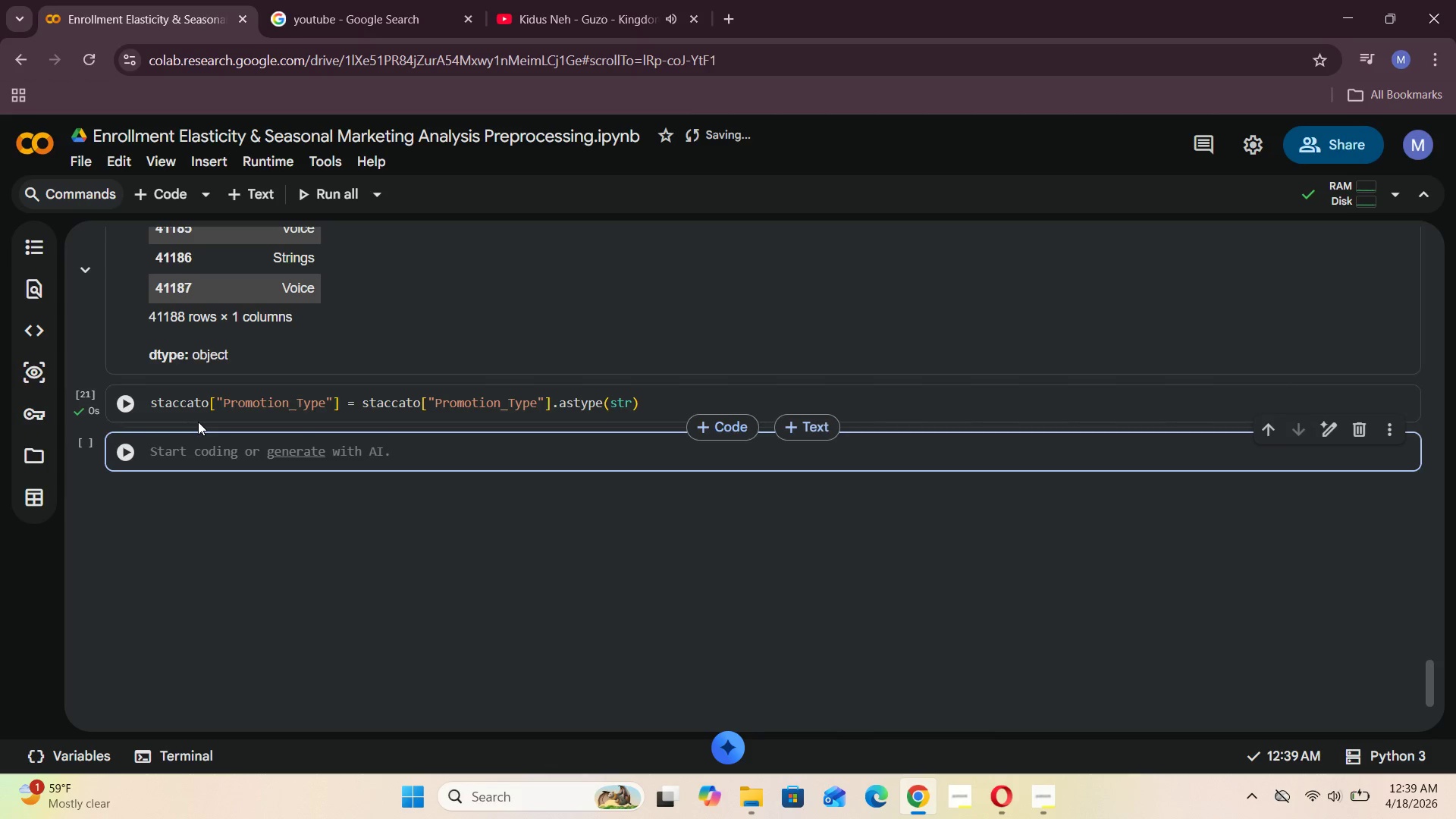 
type(staccato)
 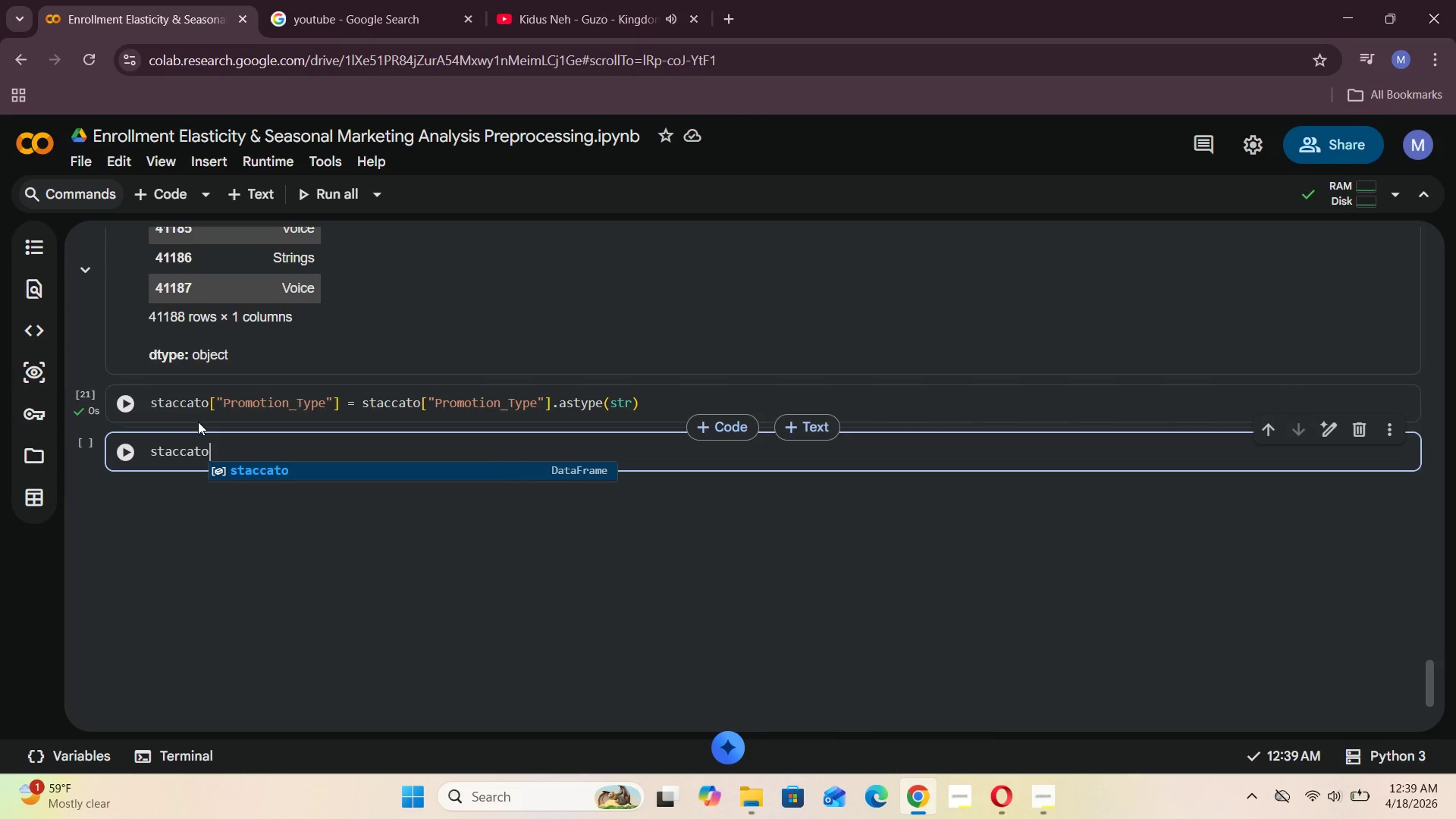 
type(["Promotion_Type)
 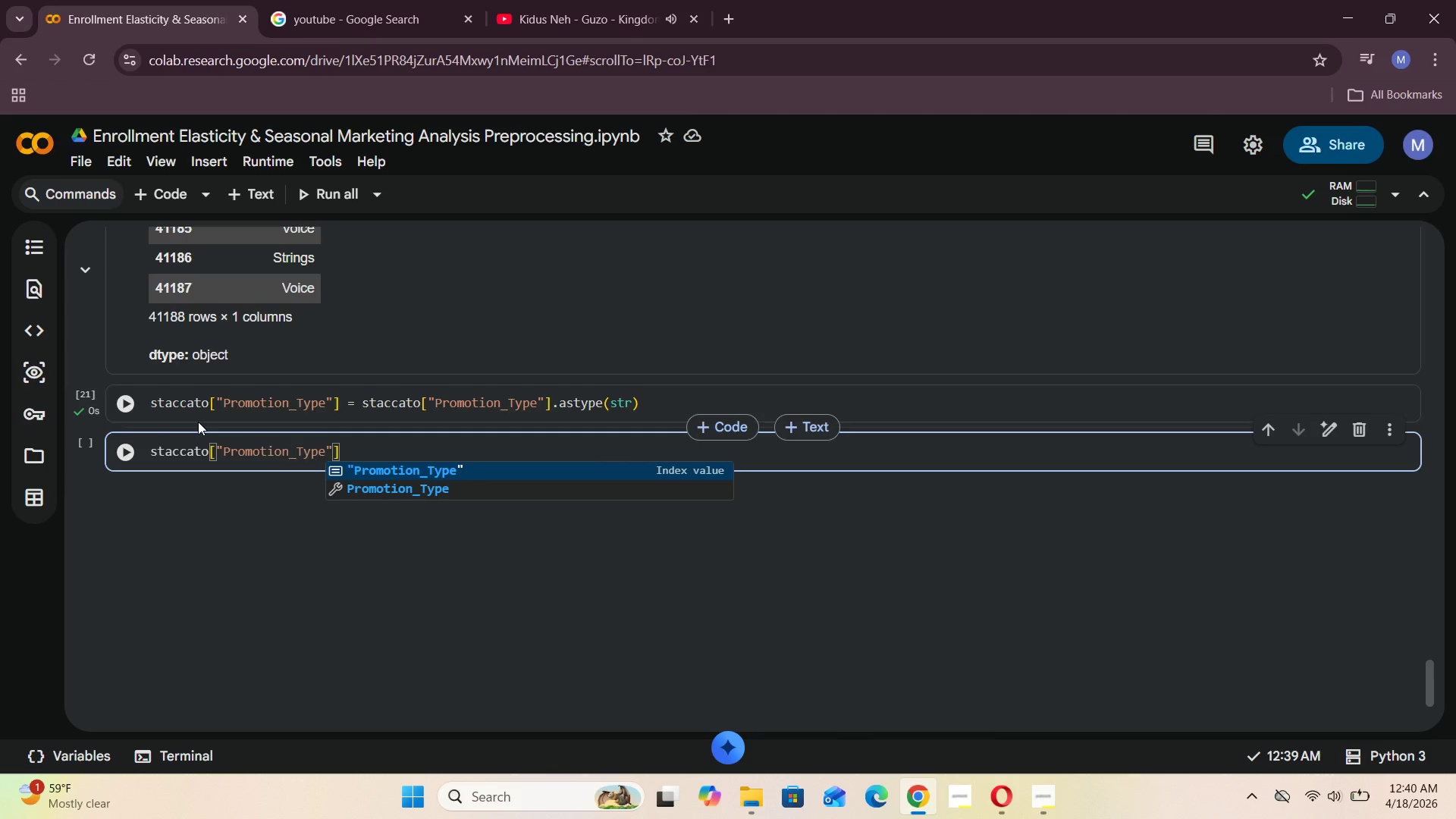 
key(ArrowRight)
 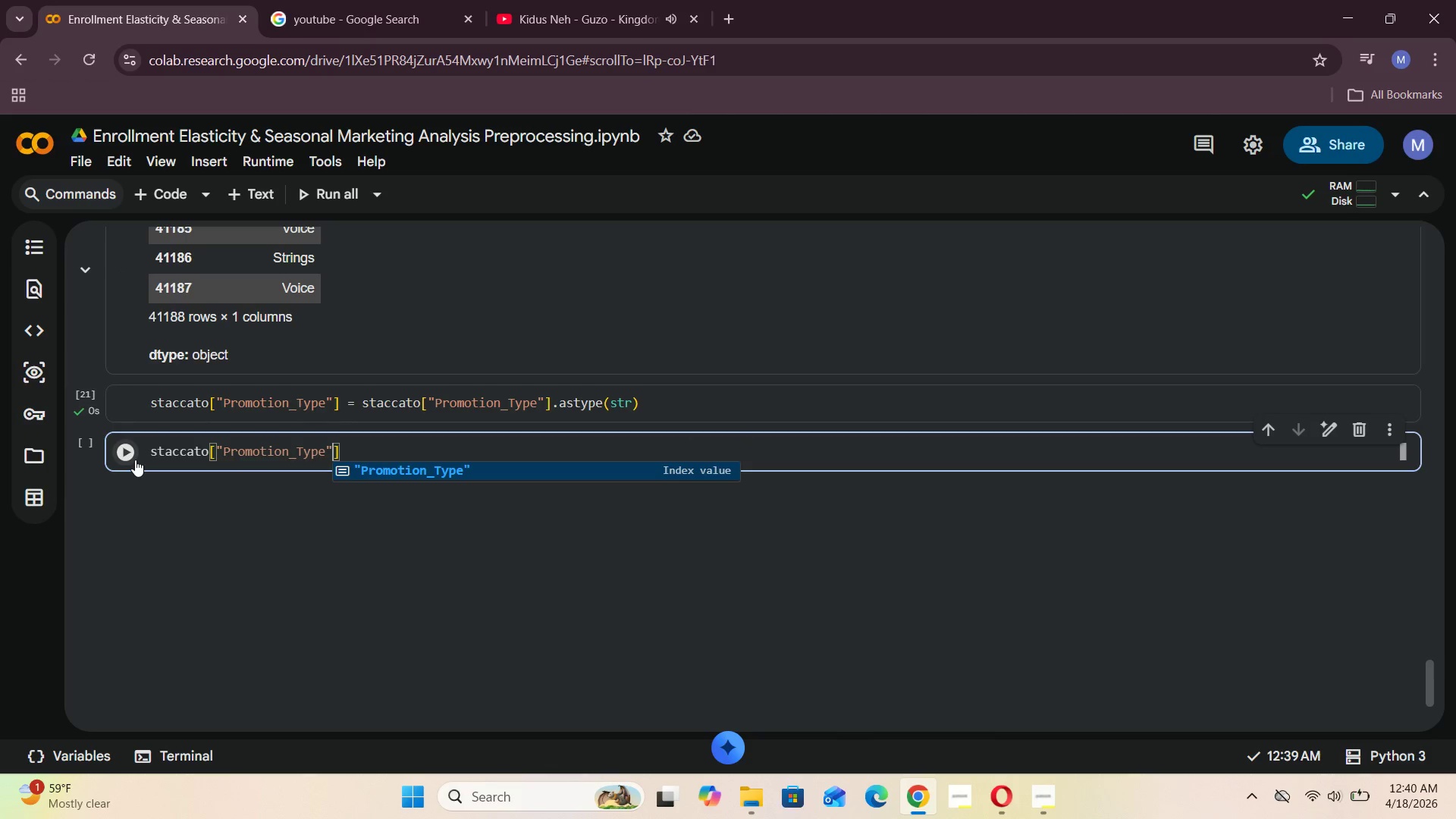 
left_click([135, 460])
 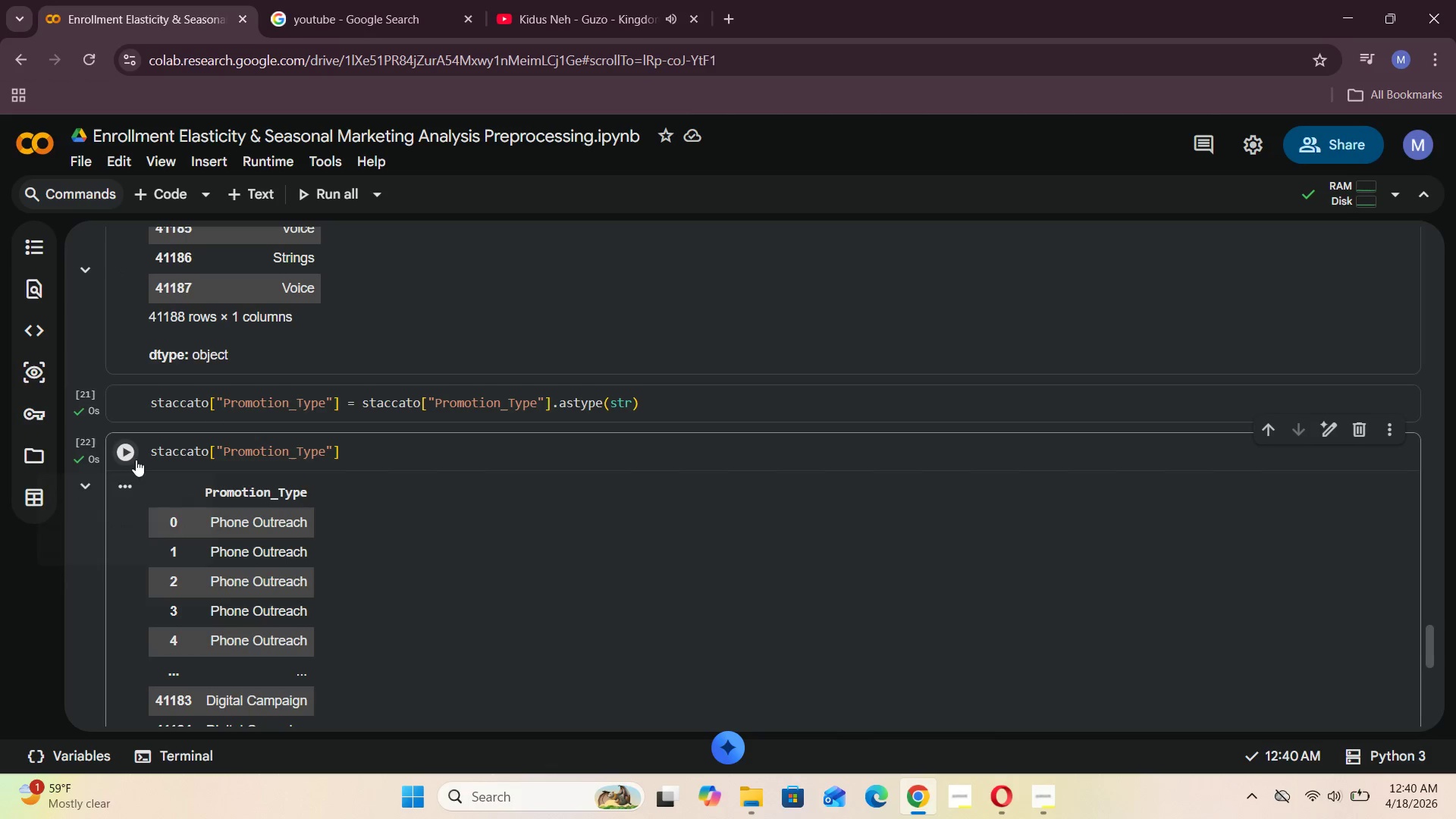 
scroll: coordinate [259, 482], scroll_direction: down, amount: 3.0
 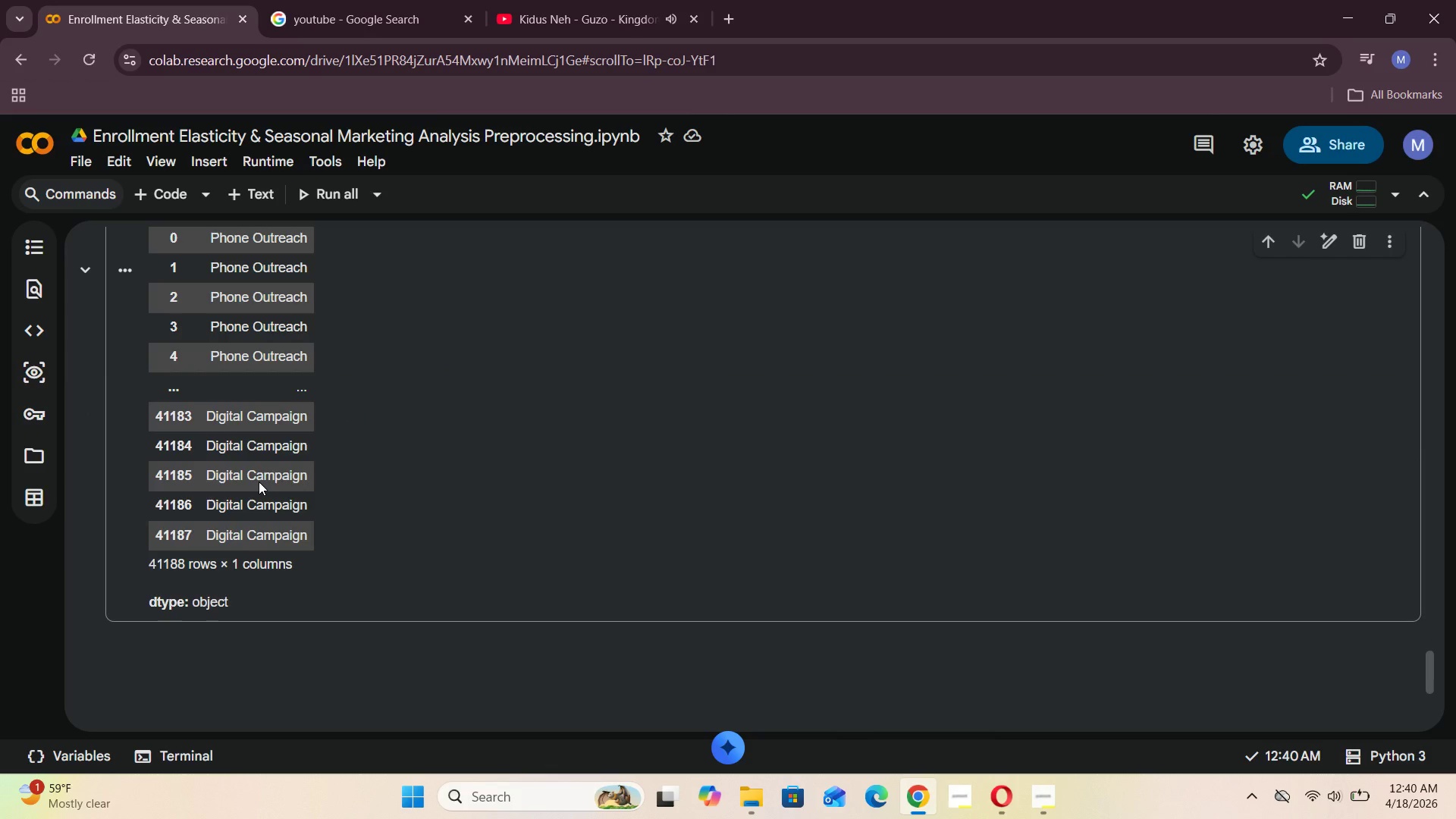 
scroll: coordinate [259, 482], scroll_direction: none, amount: 0.0
 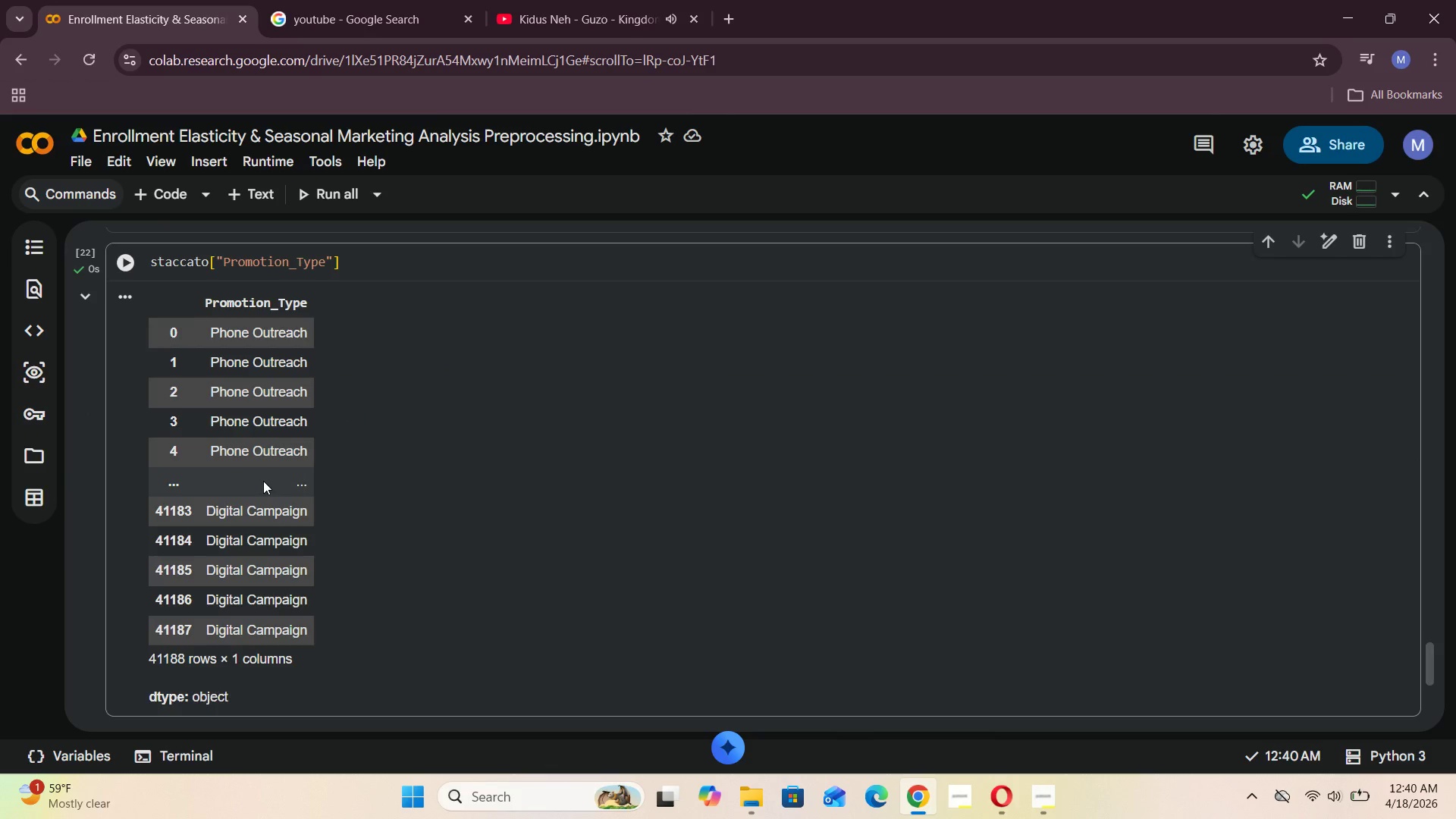 
wait(6.4)
 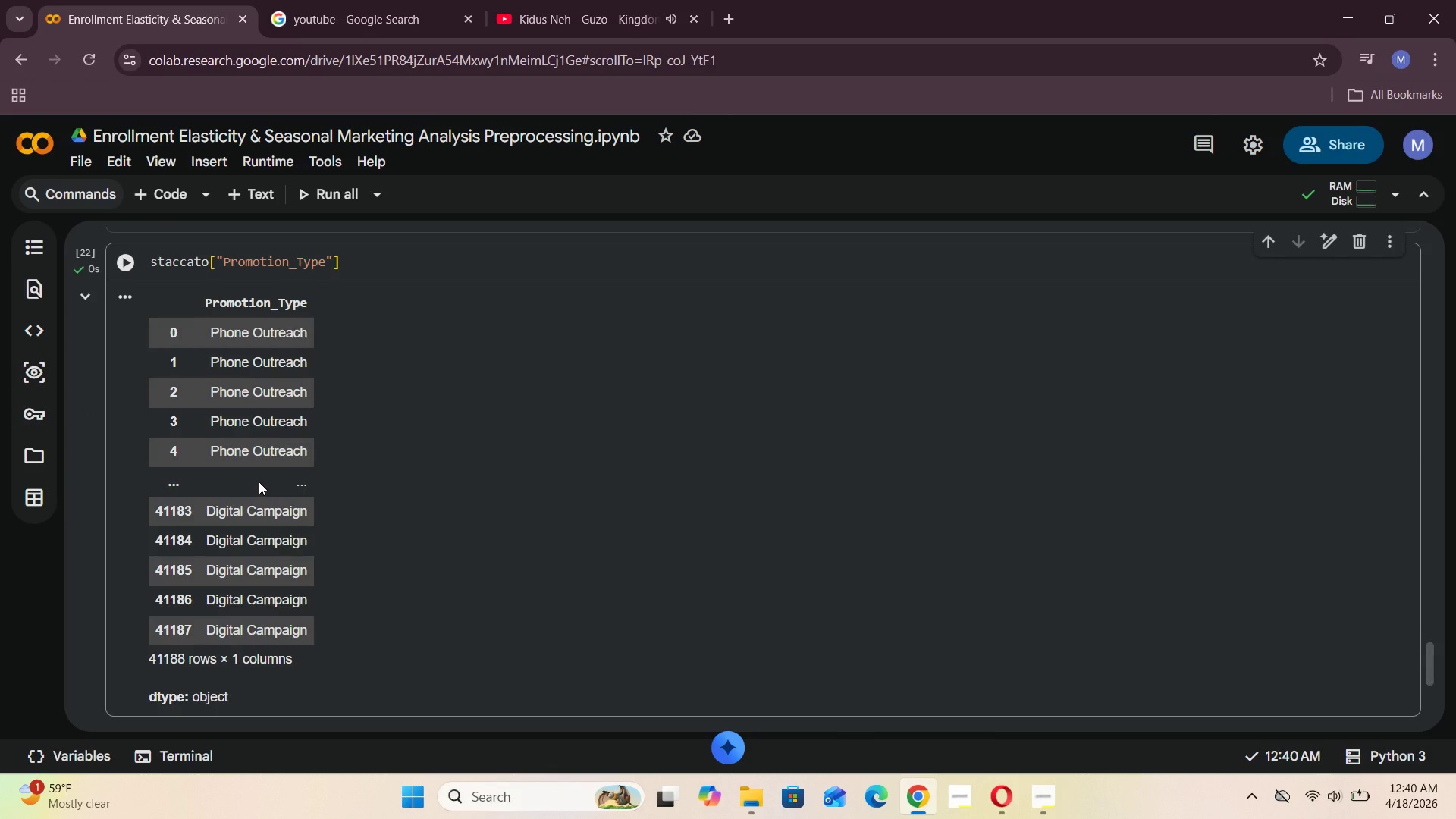 
scroll: coordinate [265, 471], scroll_direction: up, amount: 2.0
 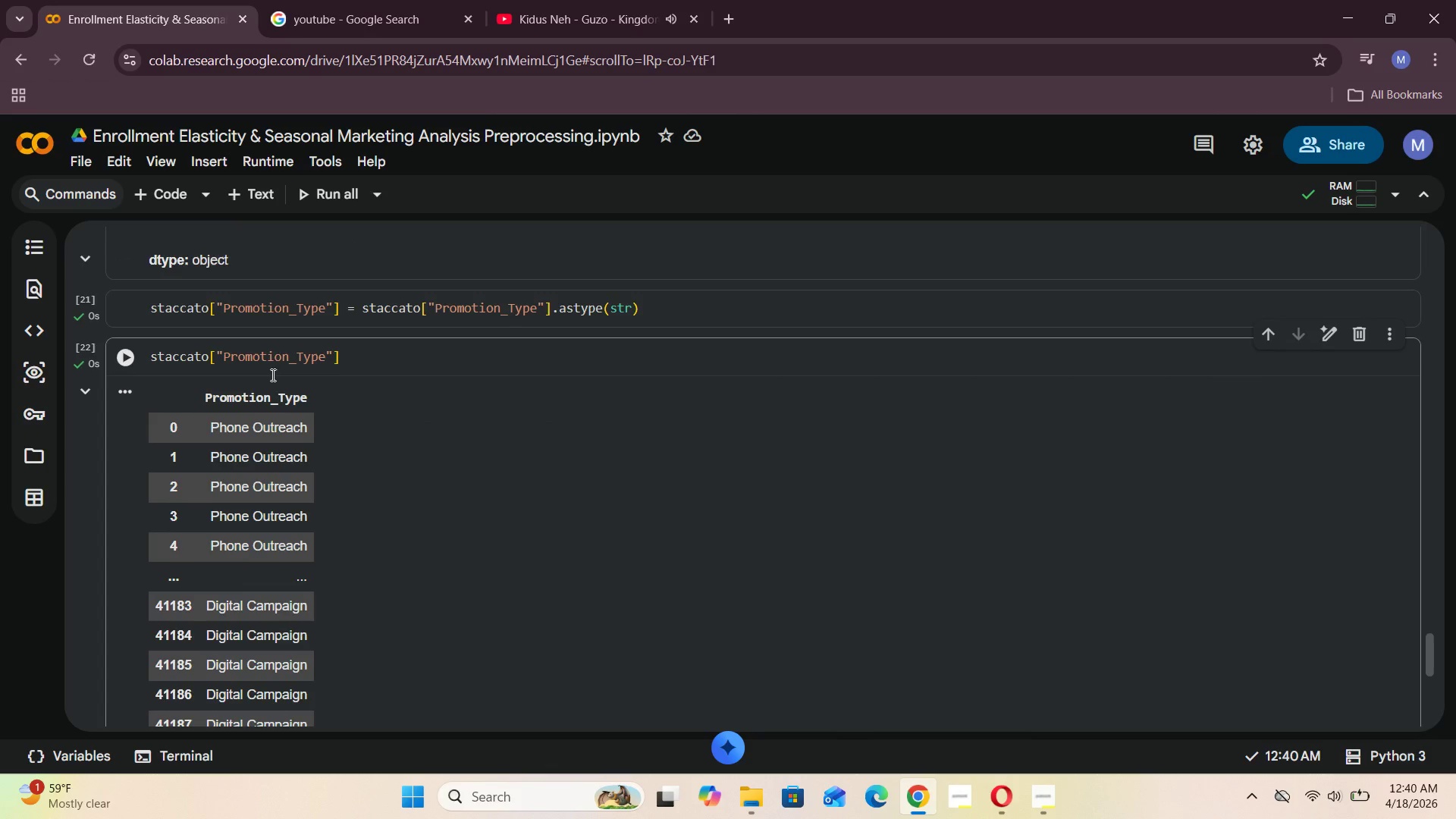 
left_click([249, 196])
 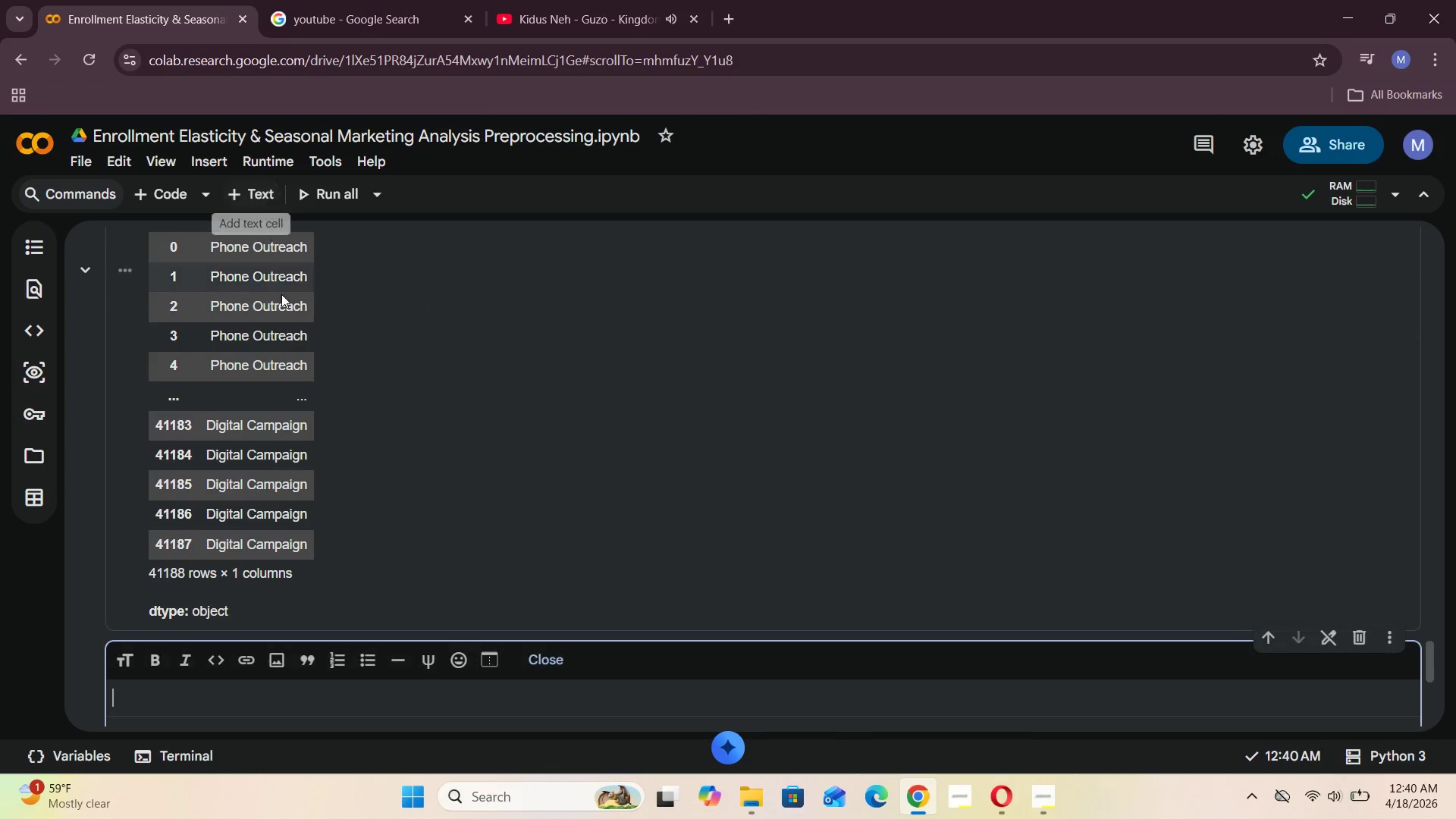 
scroll: coordinate [315, 386], scroll_direction: down, amount: 4.0
 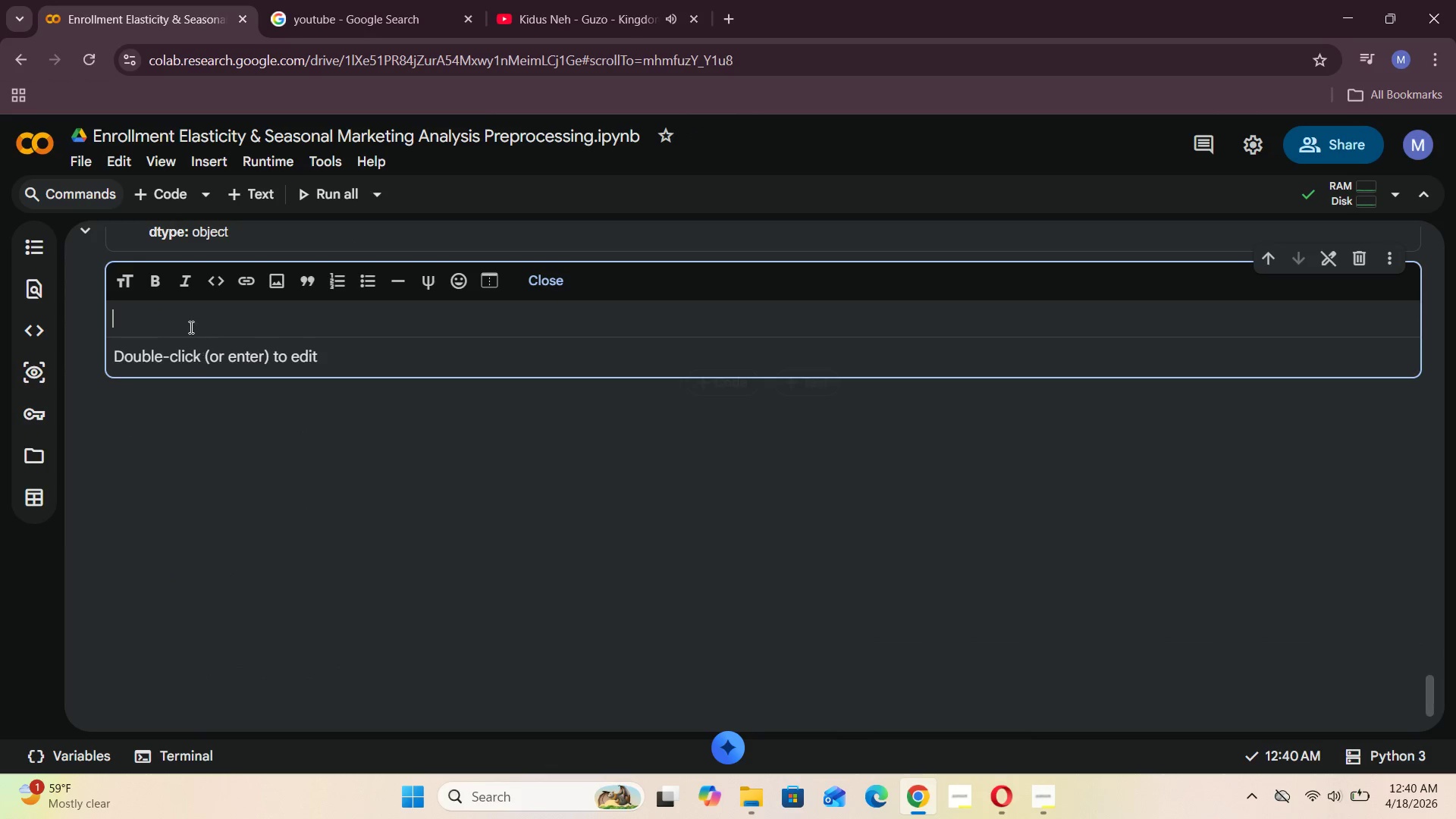 
left_click([189, 325])
 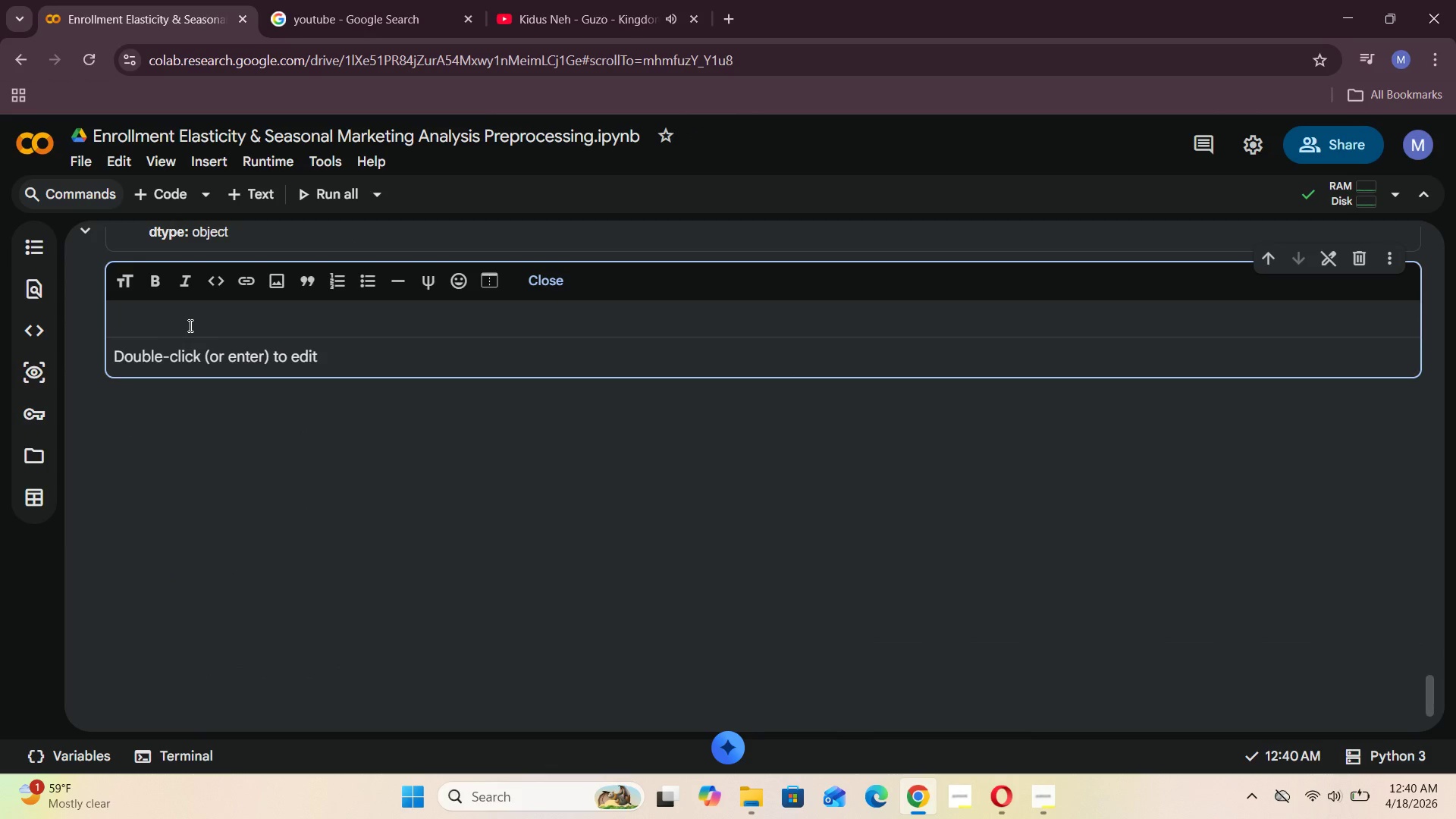 
type(Optional cleanup )
 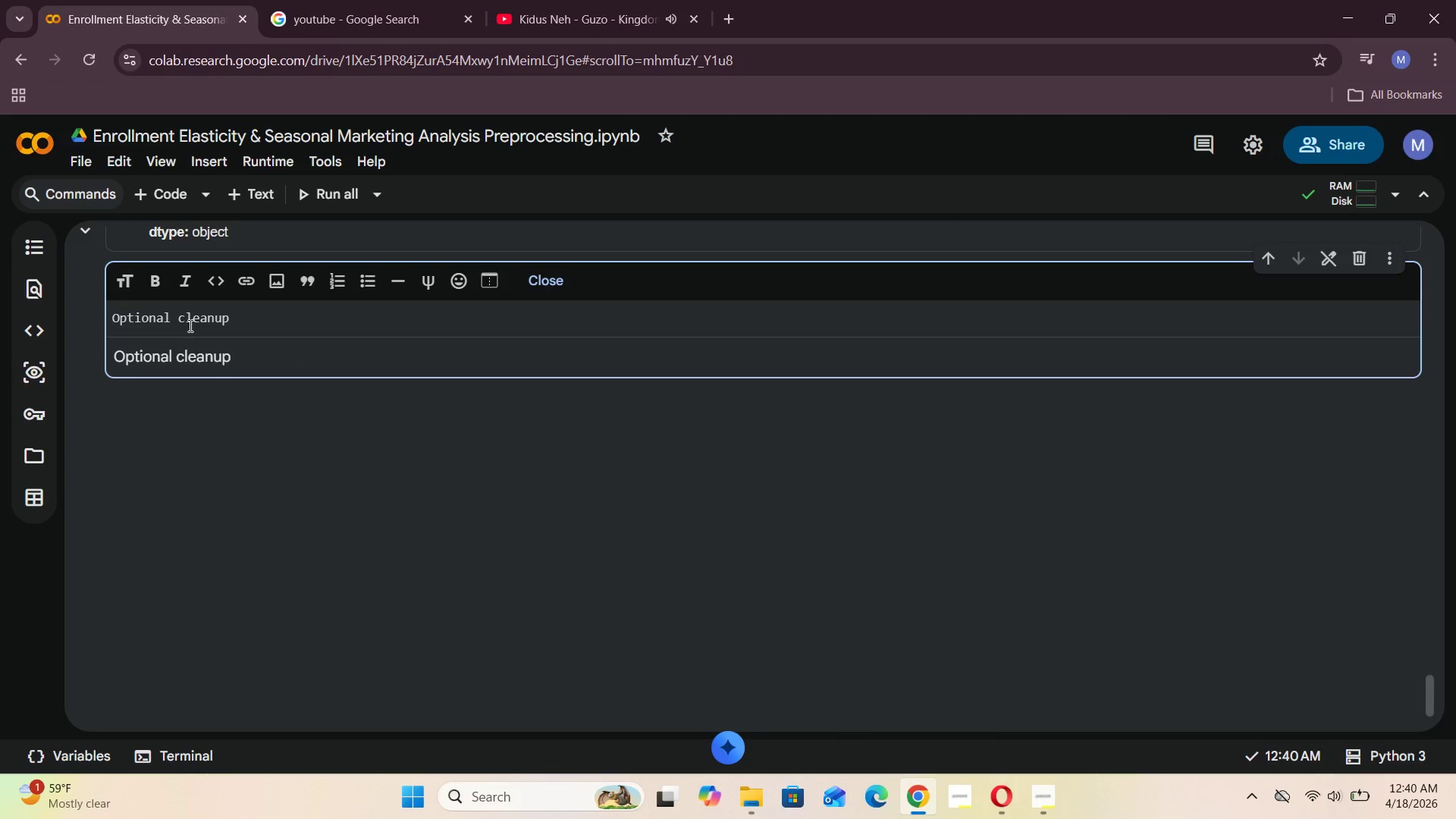 
hold_key(key=Backspace, duration=1.5)
 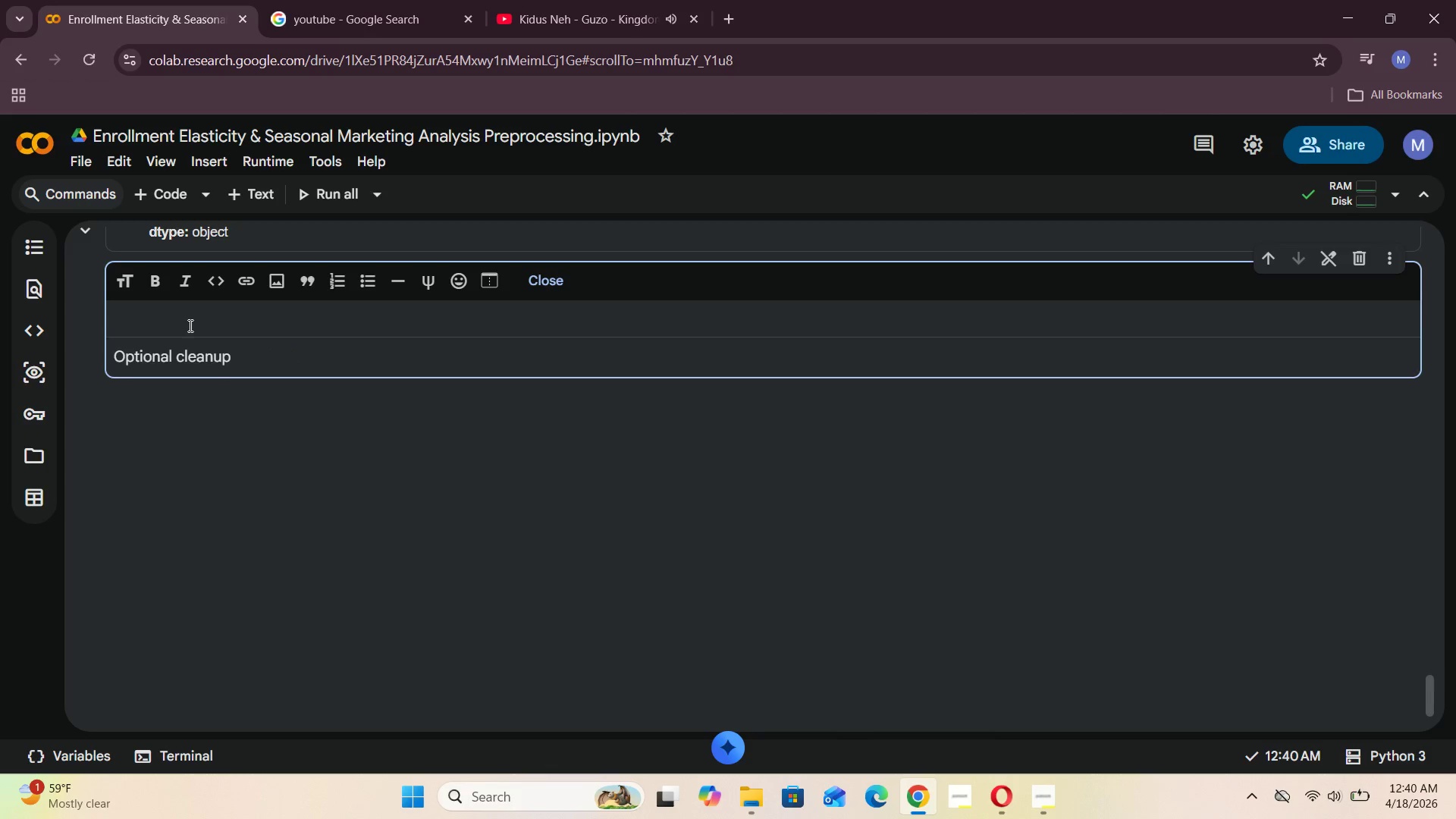 
key(Backspace)
key(Backspace)
key(Backspace)
key(Backspace)
key(Backspace)
key(Backspace)
key(Backspace)
type(we need now to save this to our computer then use it for data visualization adn )
key(Backspace)
key(Backspace)
key(Backspace)
type(nd tableau interactive dashboard building project.)
 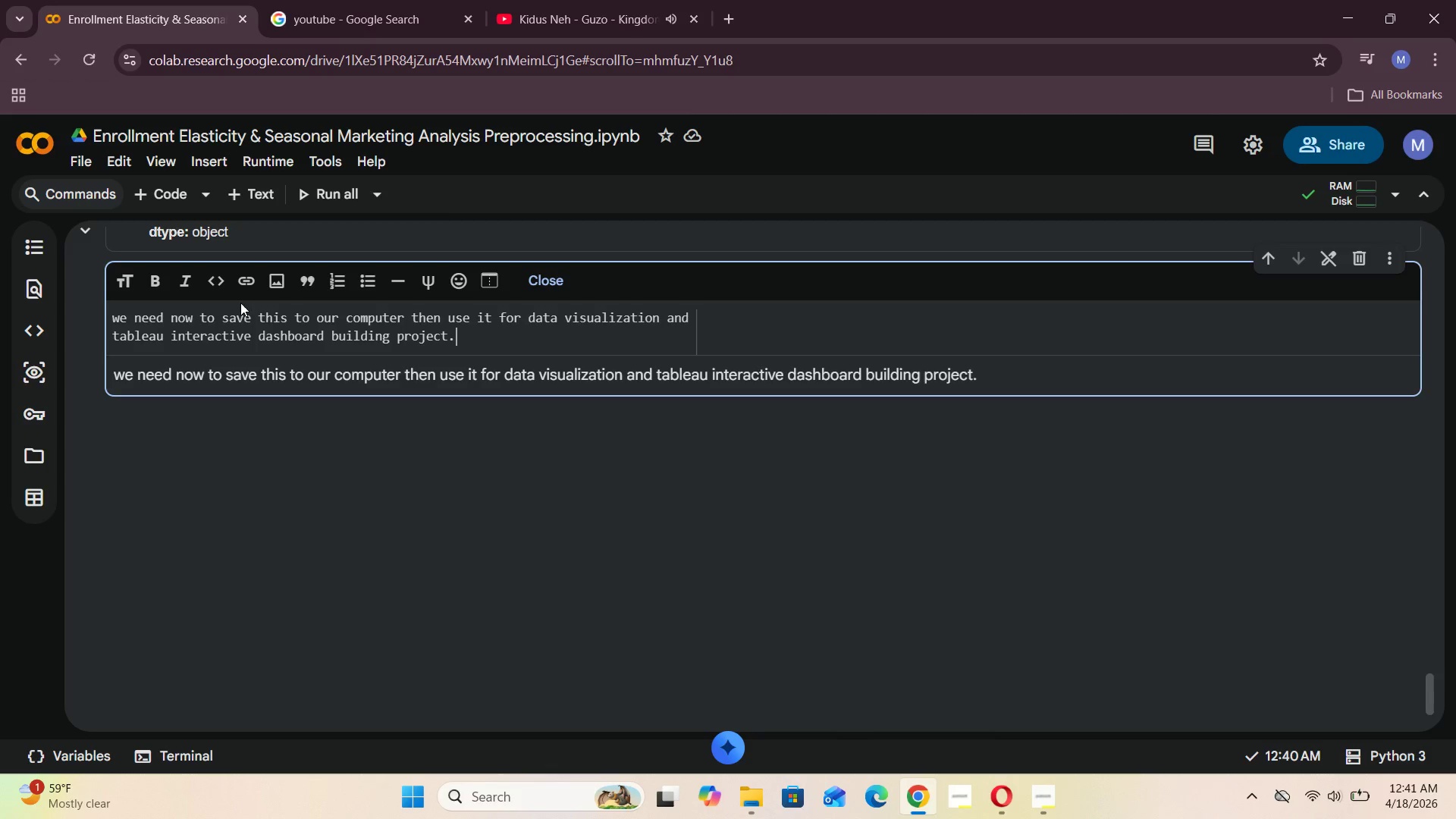 
left_click([544, 280])
 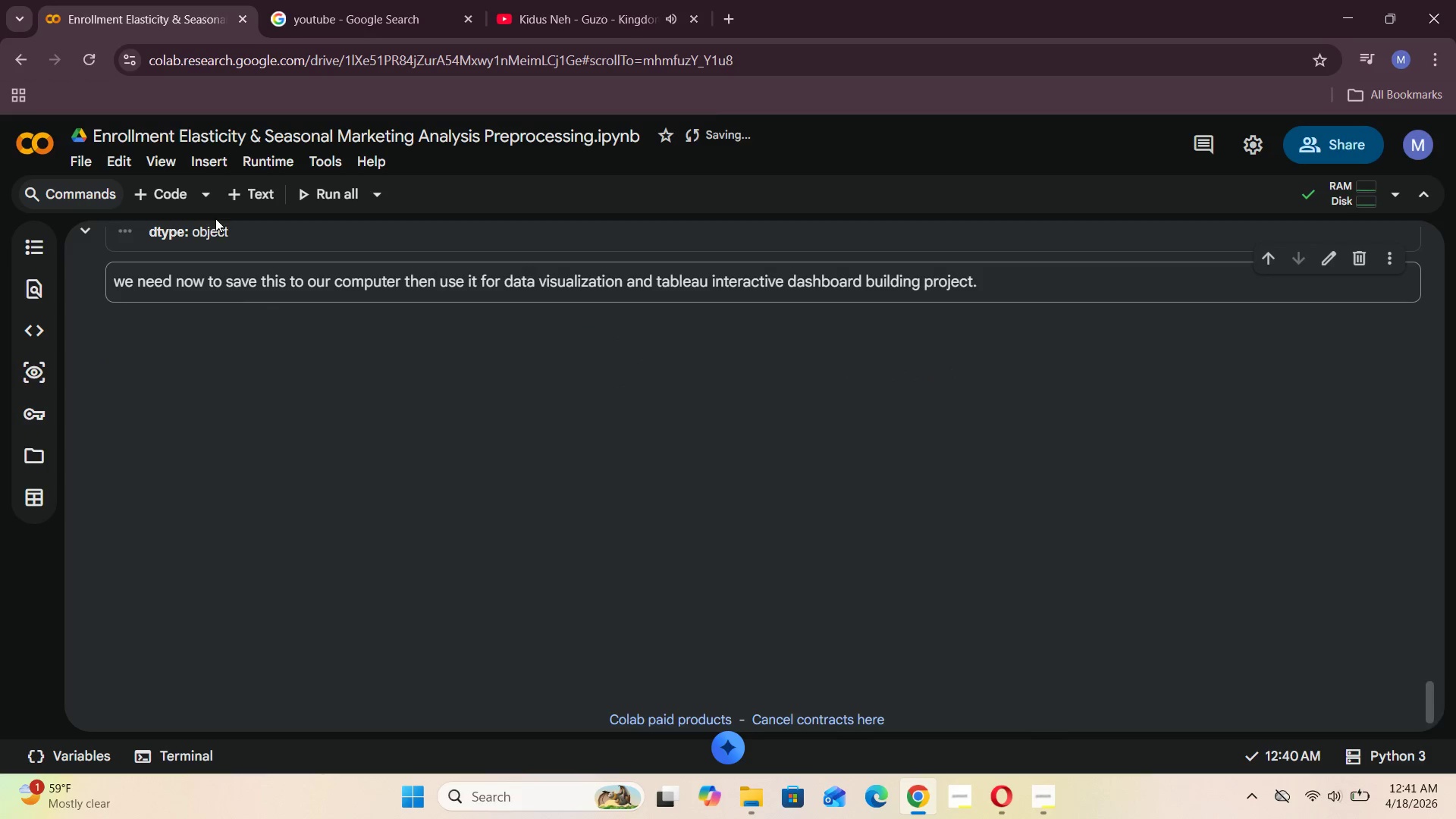 
left_click([171, 185])
 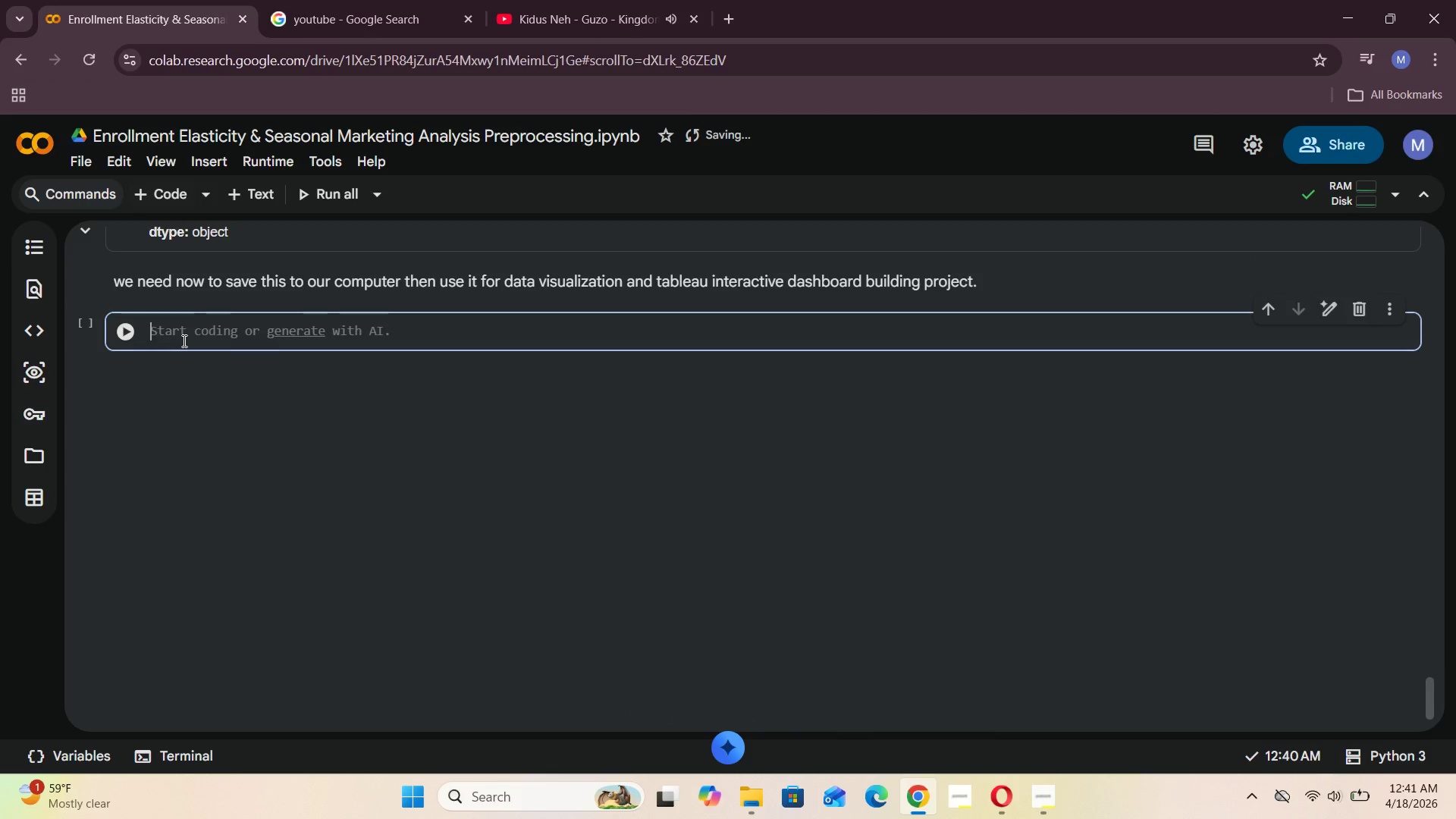 
left_click([183, 339])
 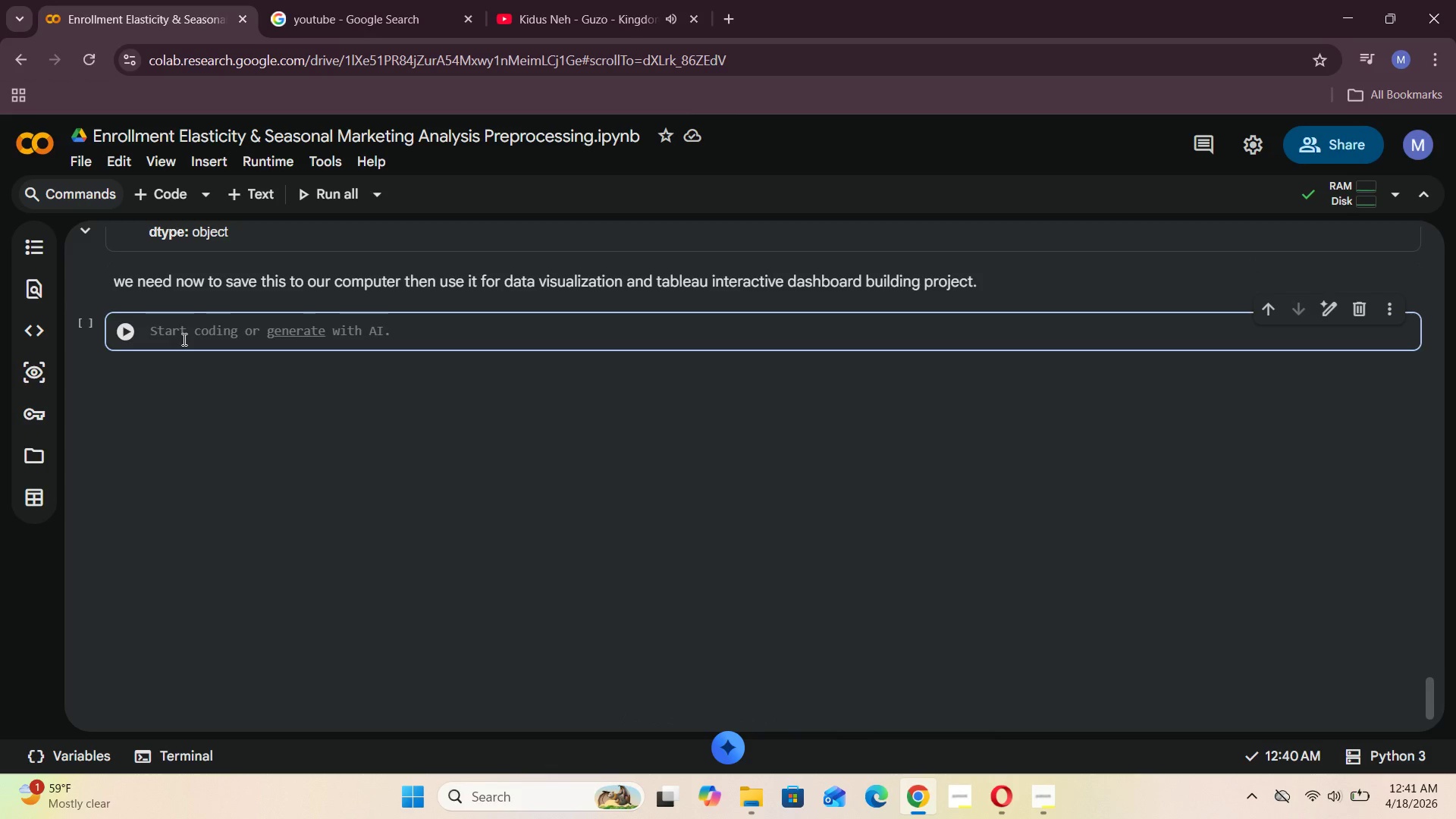 
type(staccato.to_csbv)
key(Backspace)
key(Backspace)
type(v(")
 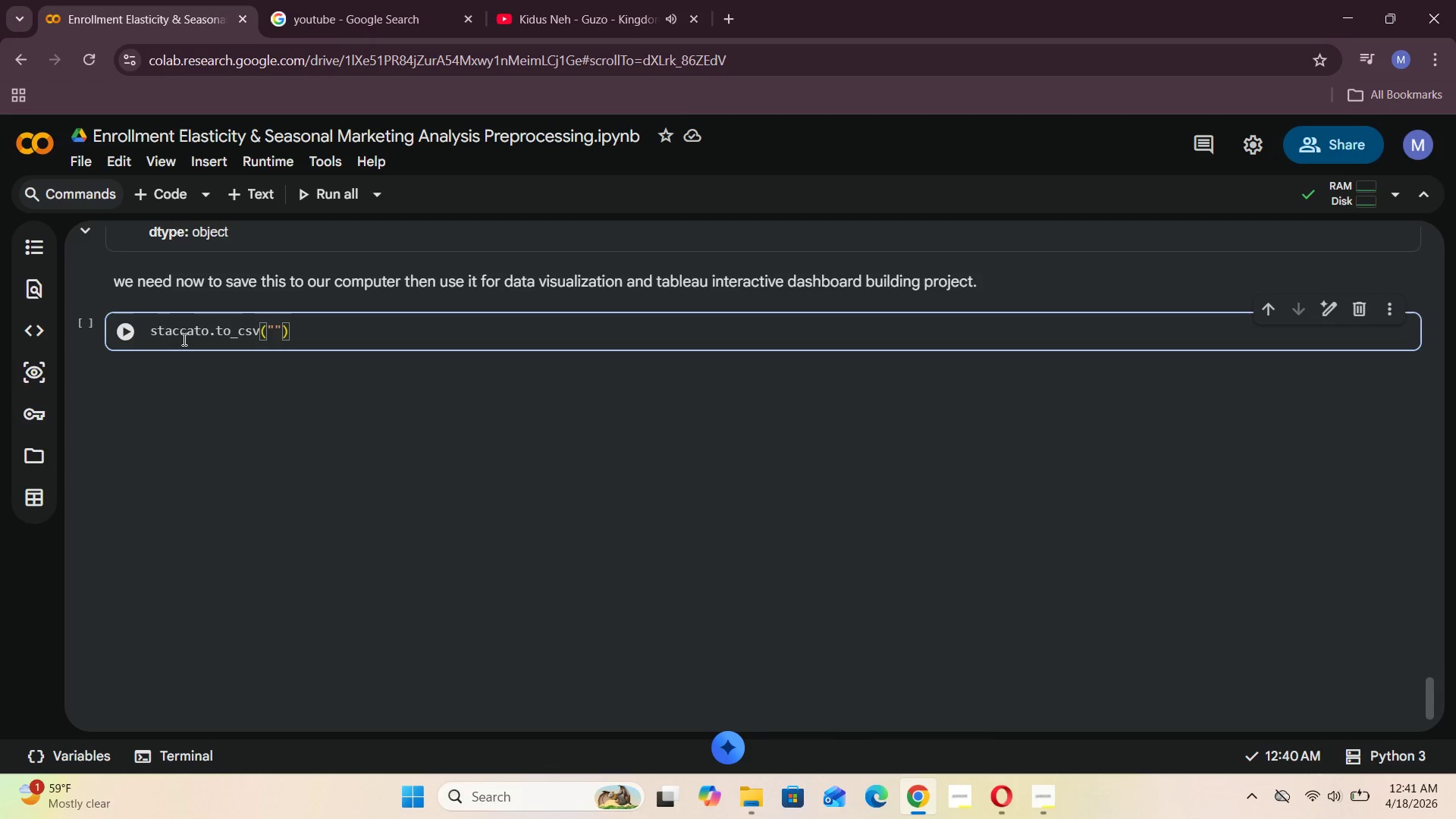 
wait(5.56)
 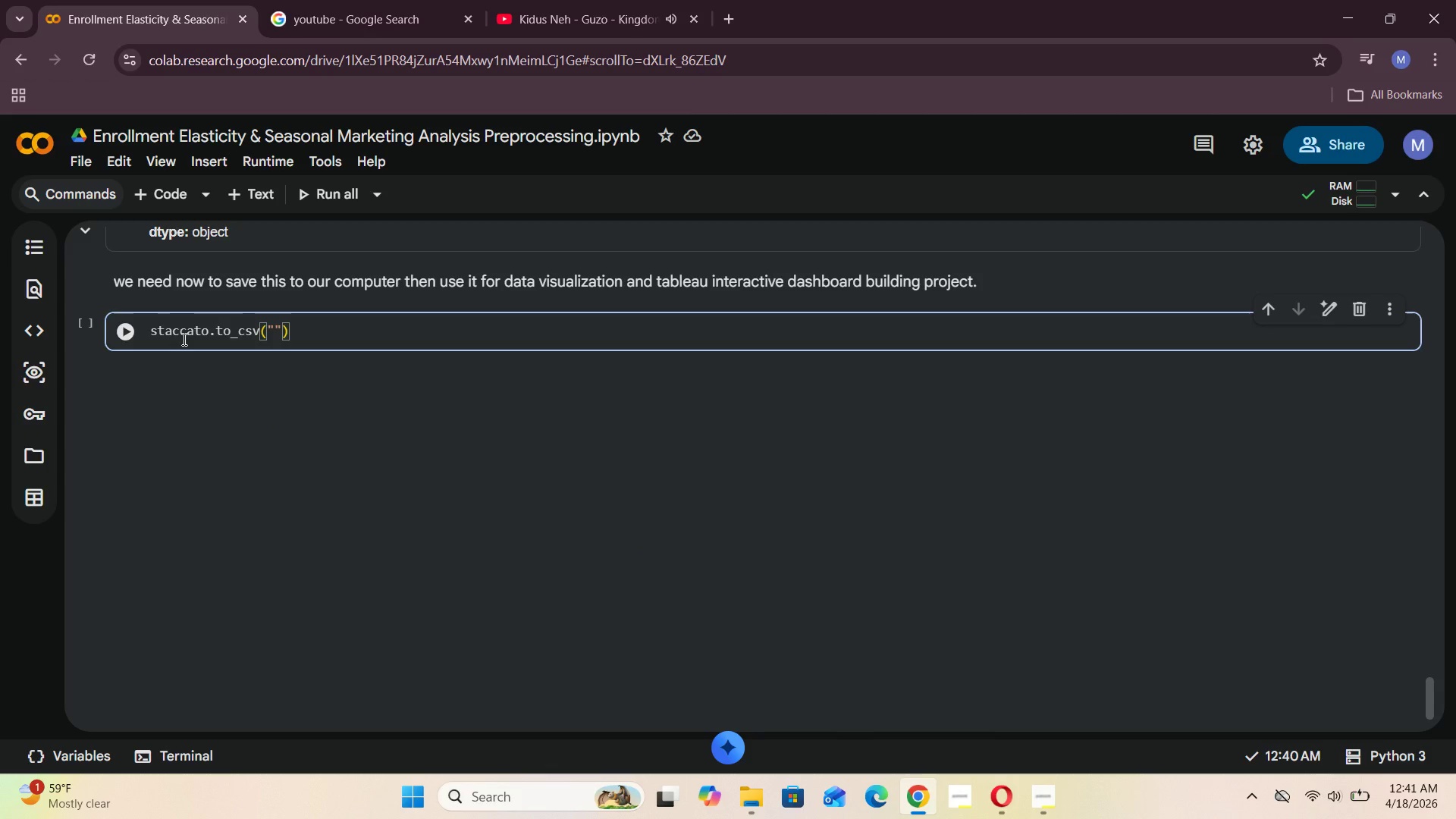 
left_click([1038, 783])